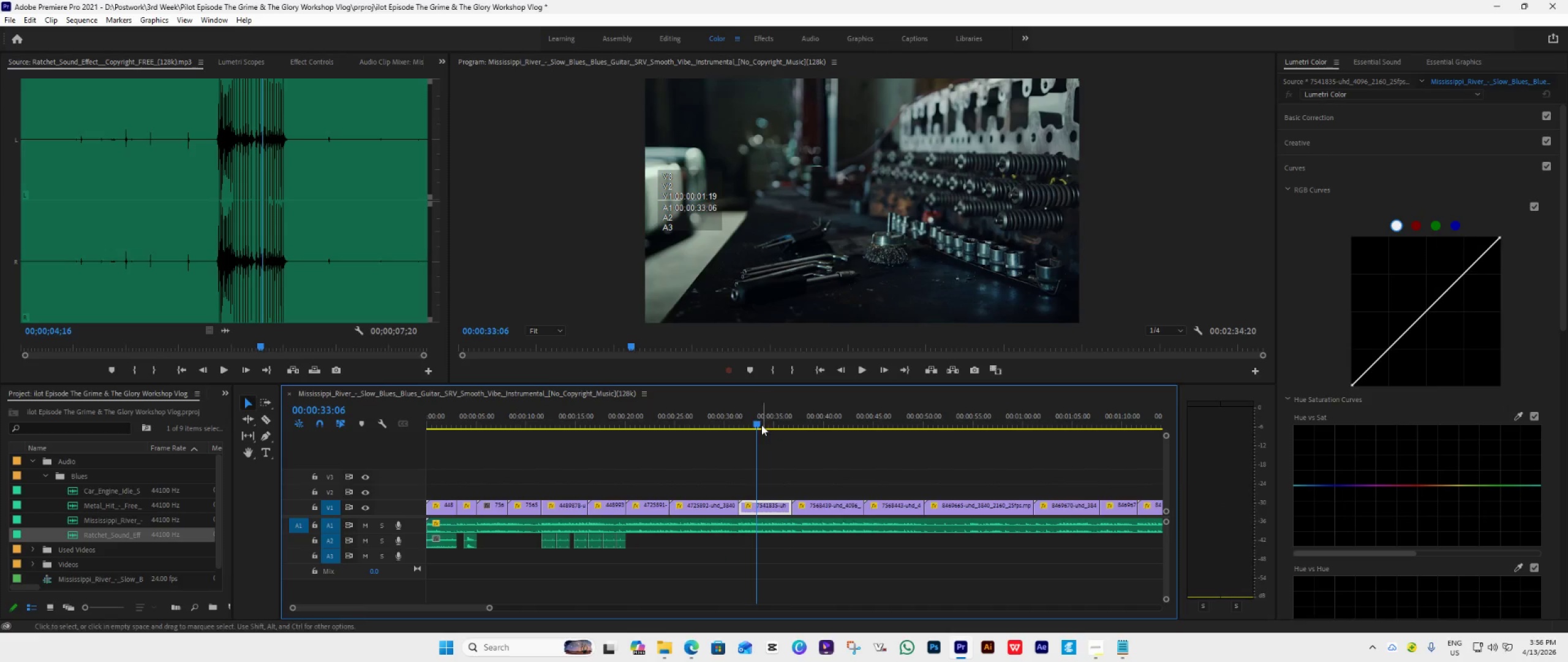 
left_click_drag(start_coordinate=[757, 420], to_coordinate=[661, 482])
 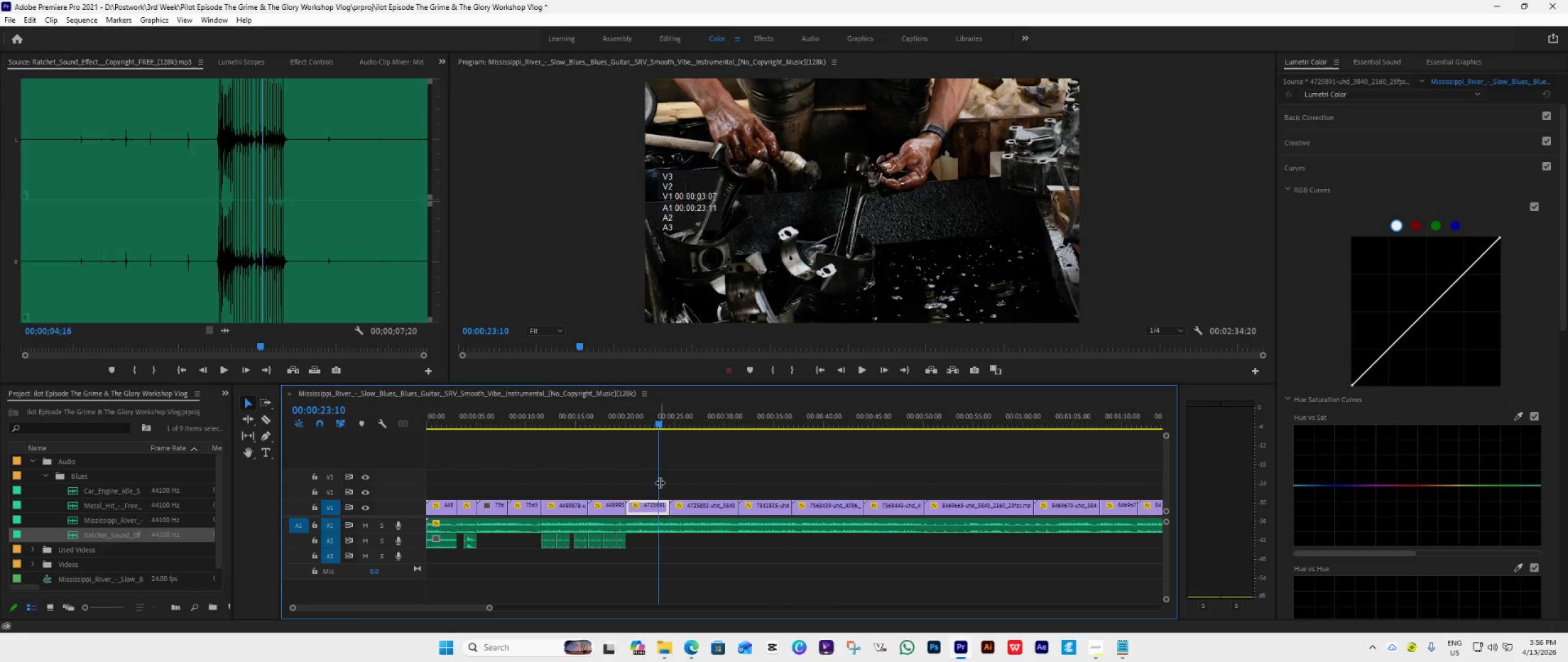 
left_click_drag(start_coordinate=[663, 425], to_coordinate=[617, 462])
 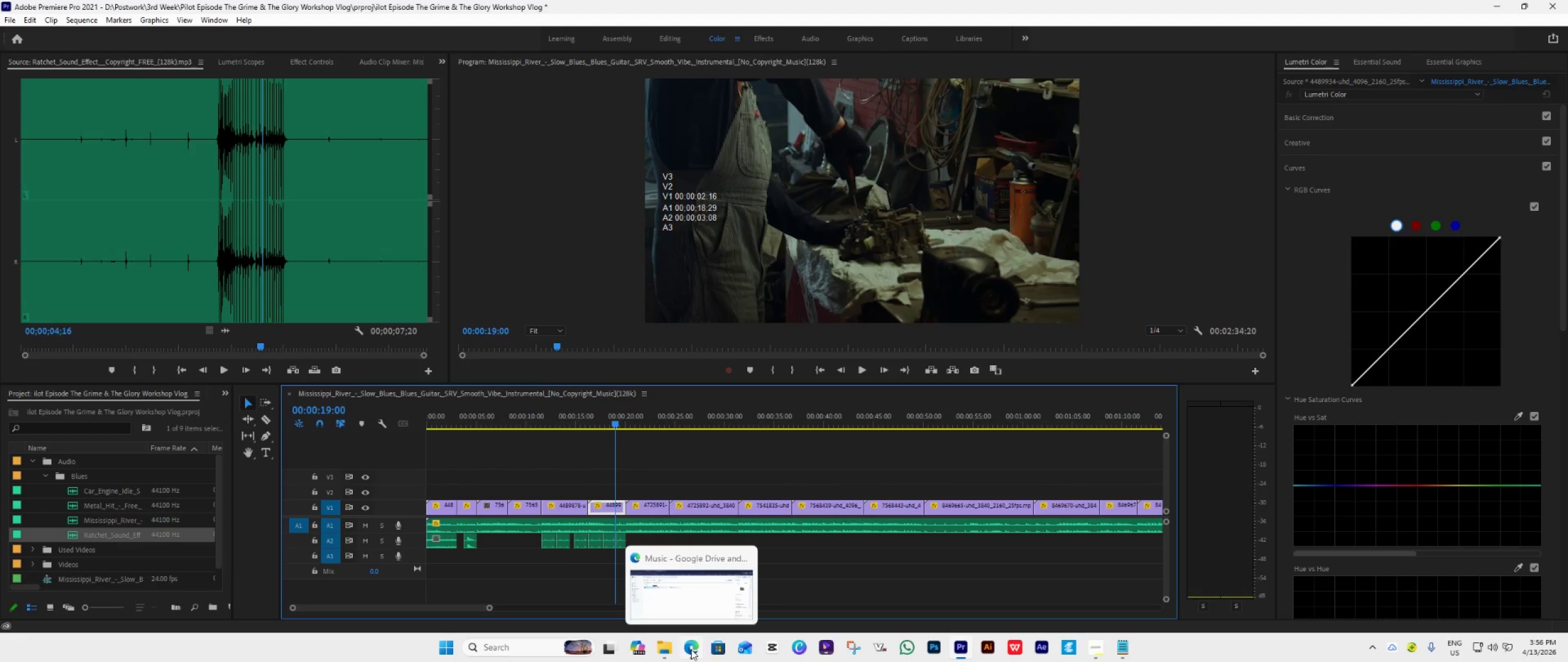 
left_click([691, 649])
 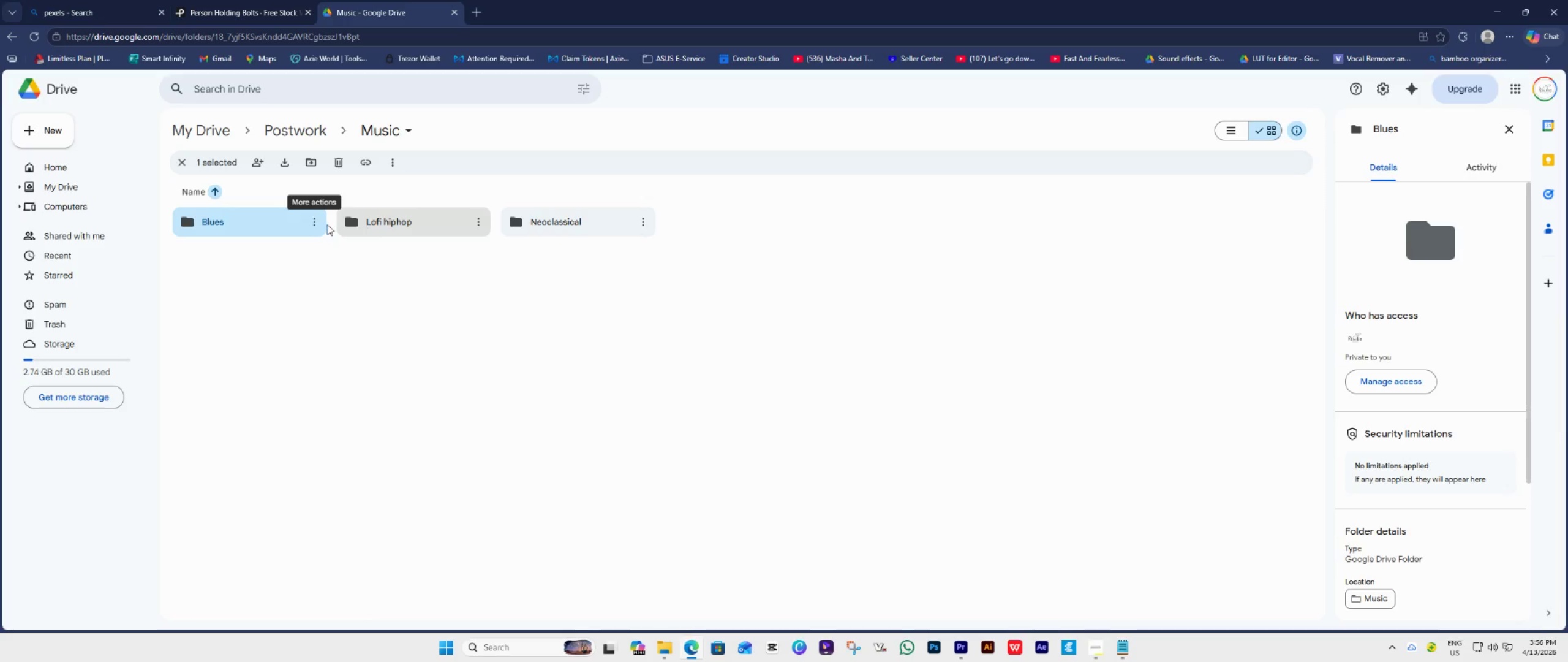 
double_click([298, 223])
 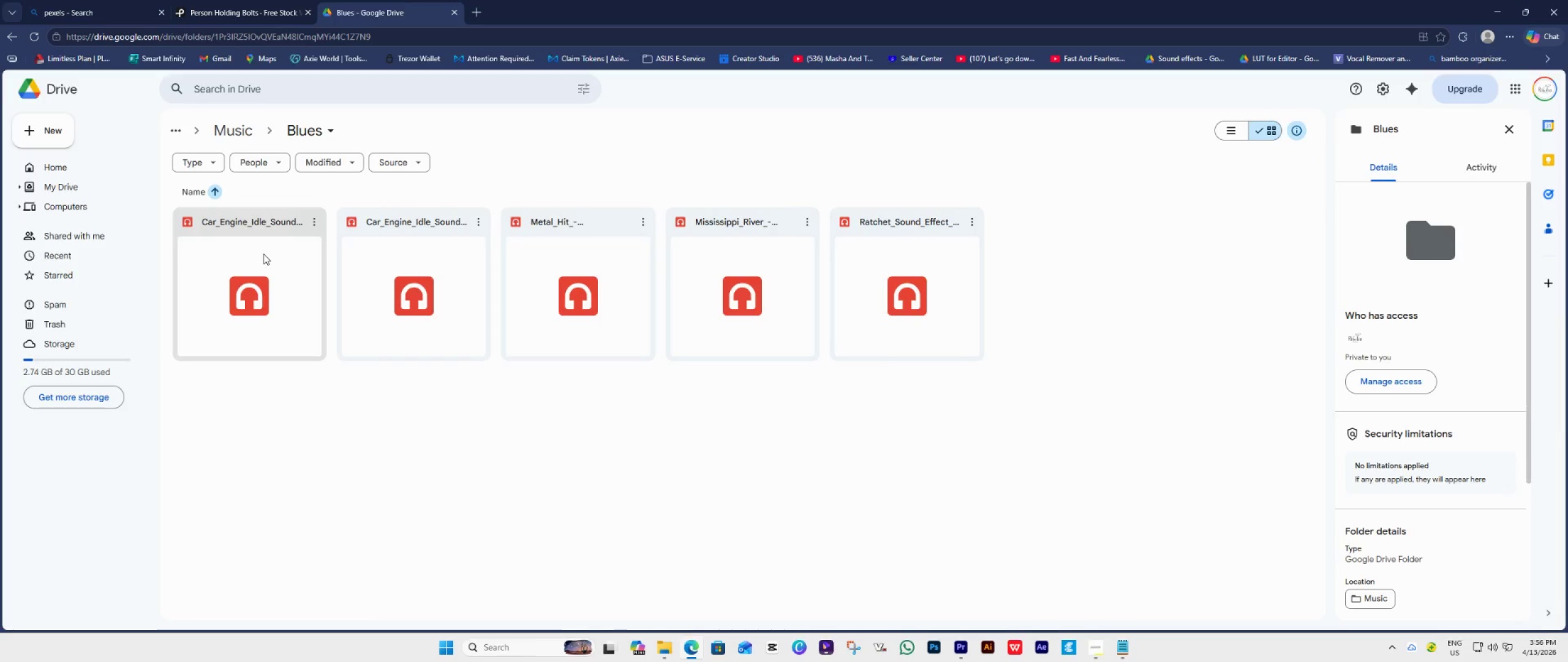 
double_click([263, 254])
 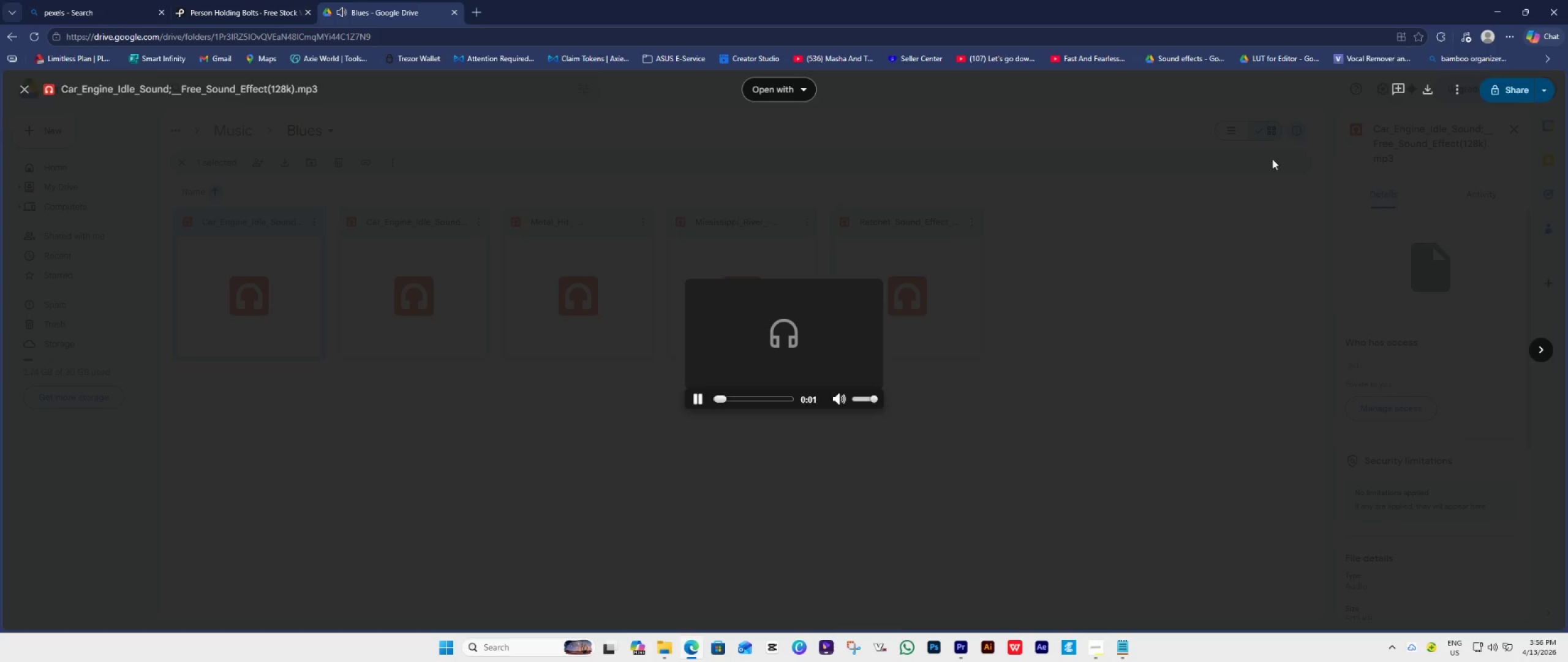 
wait(5.75)
 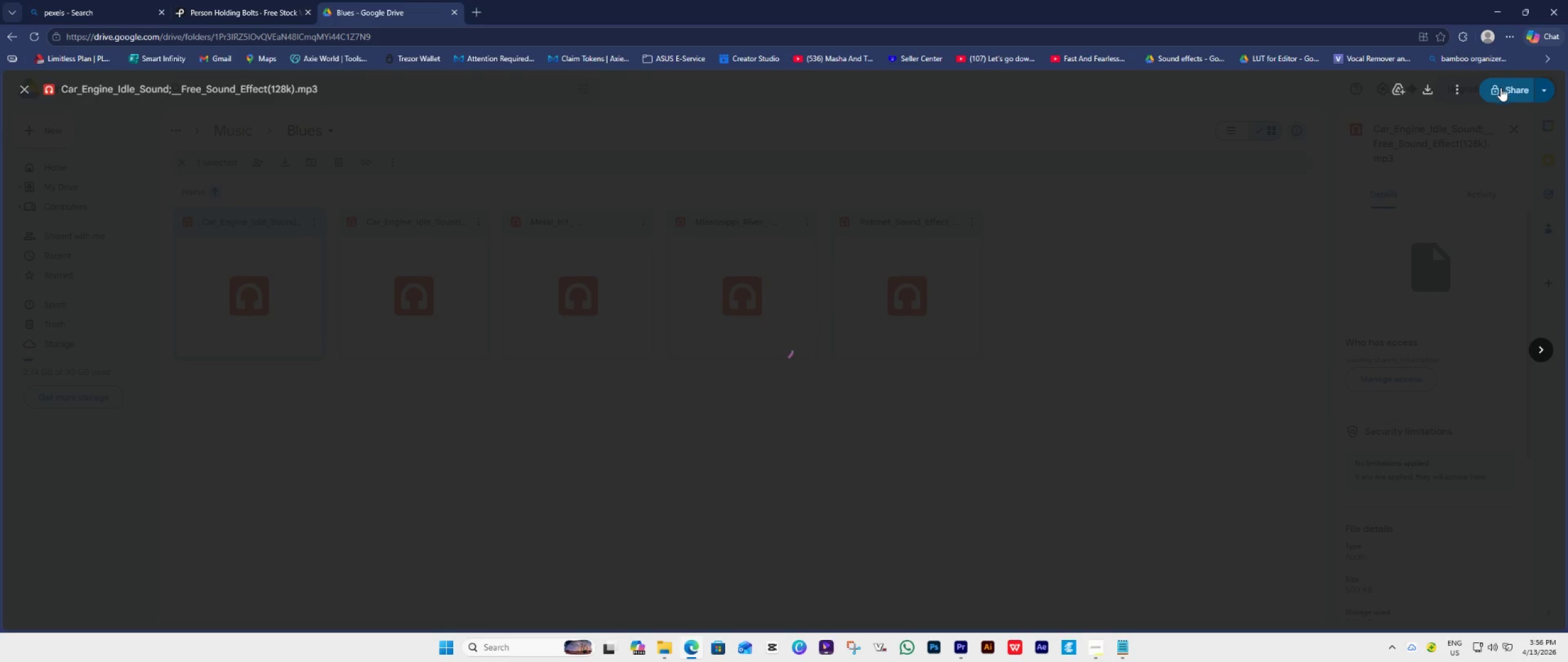 
left_click([22, 93])
 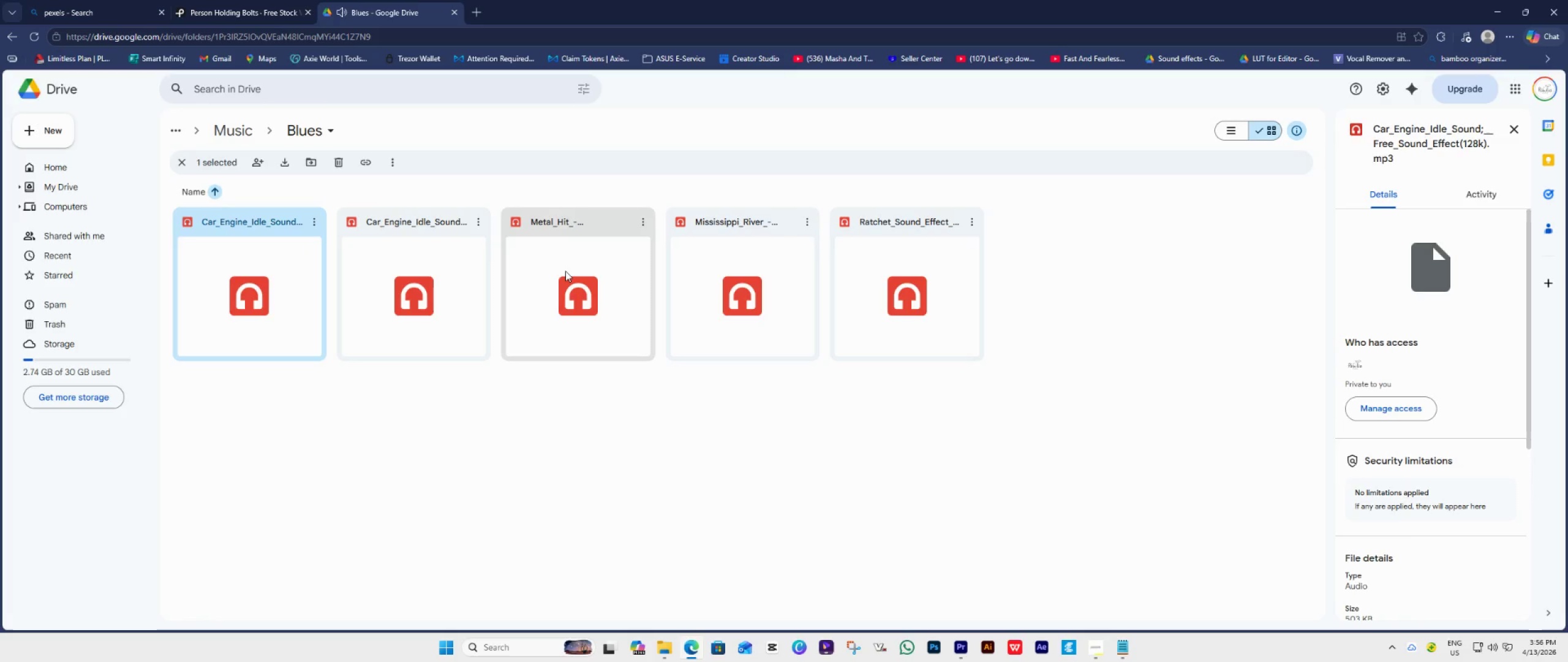 
double_click([565, 271])
 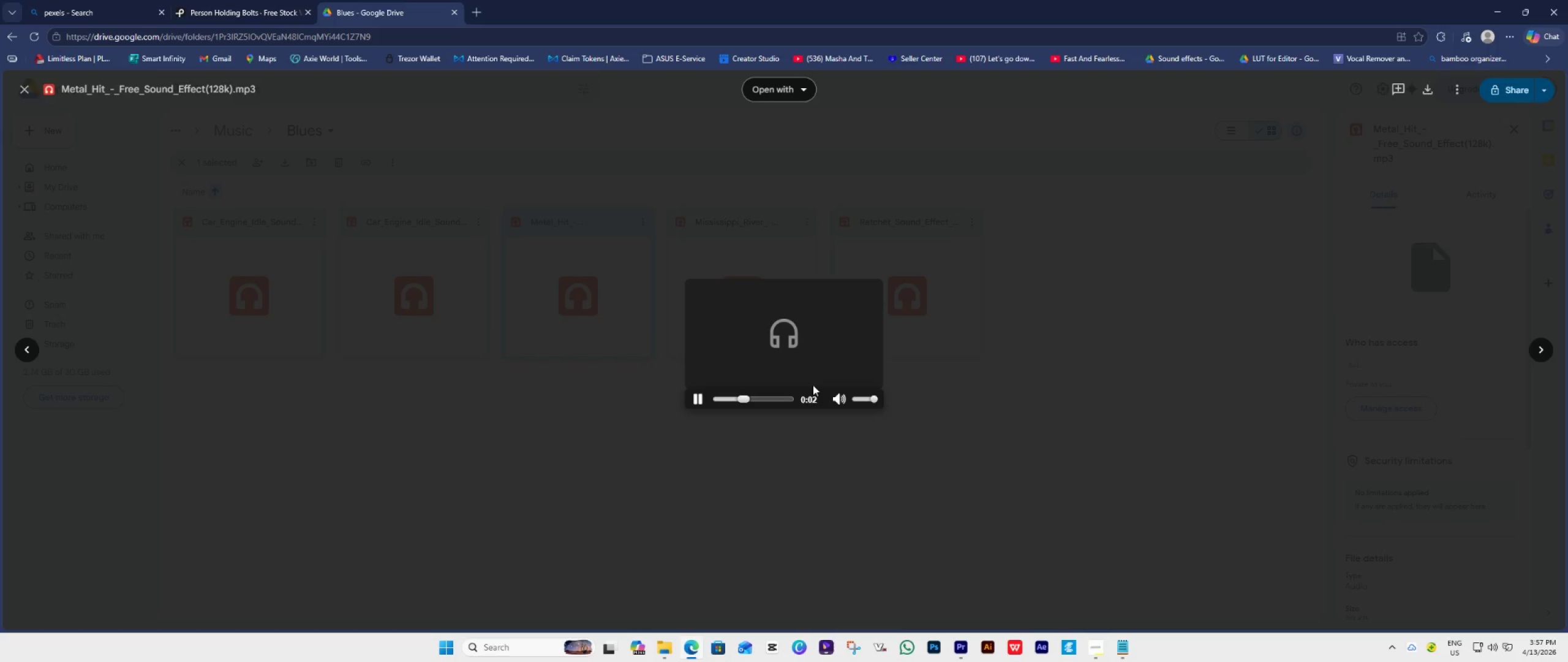 
wait(6.97)
 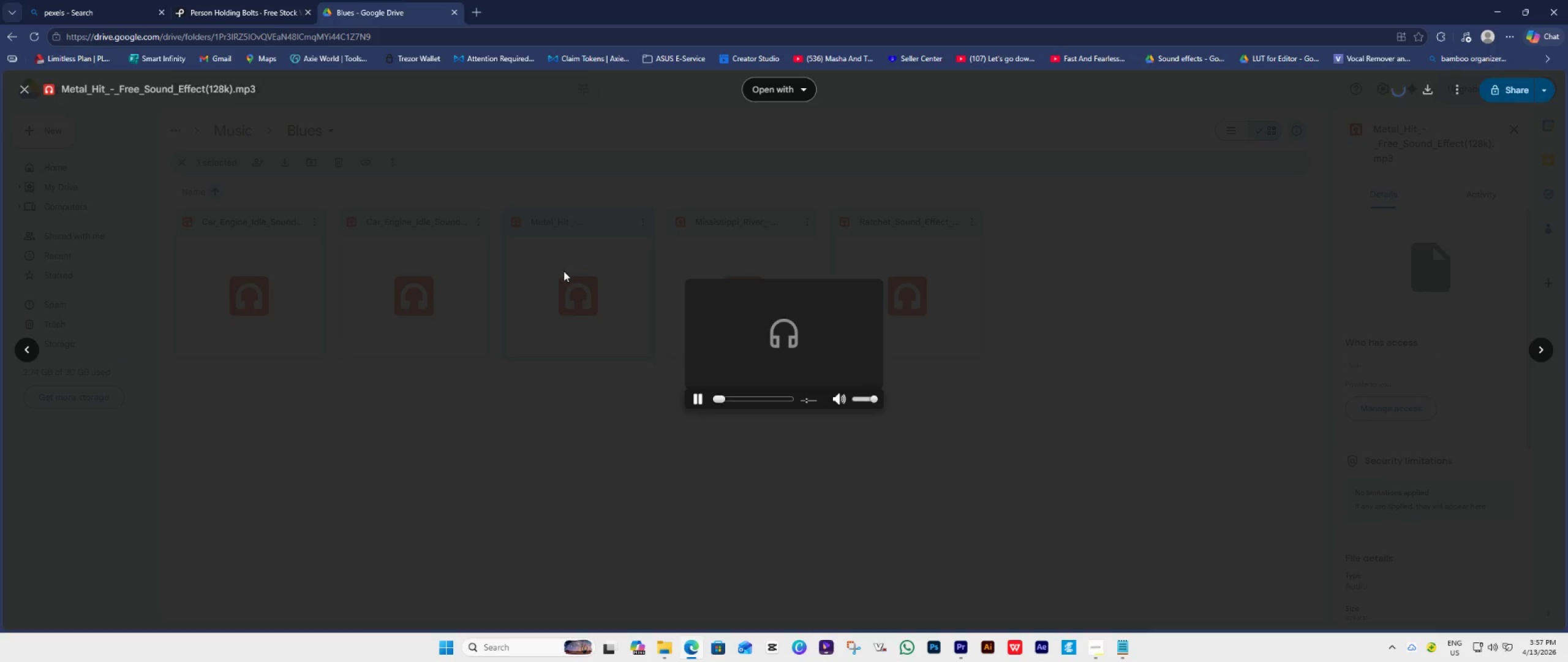 
left_click([25, 86])
 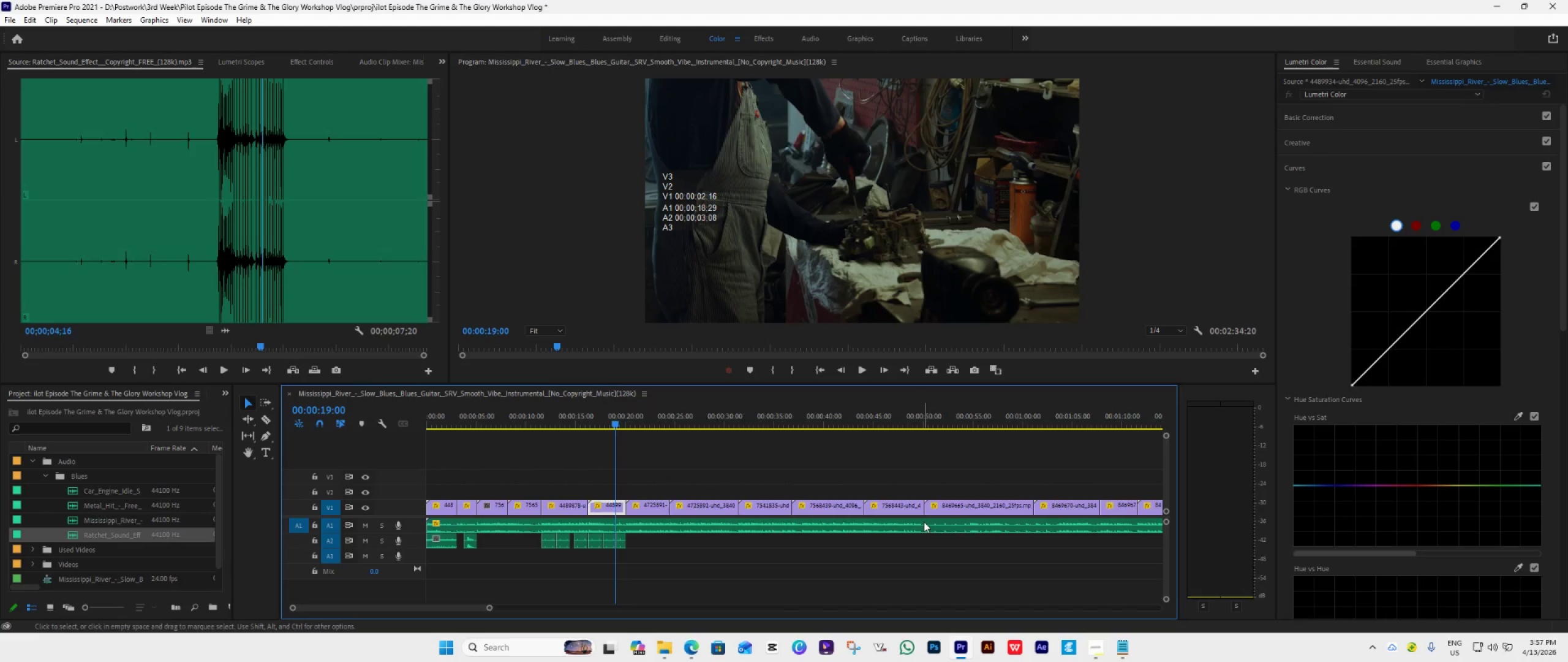 
wait(19.94)
 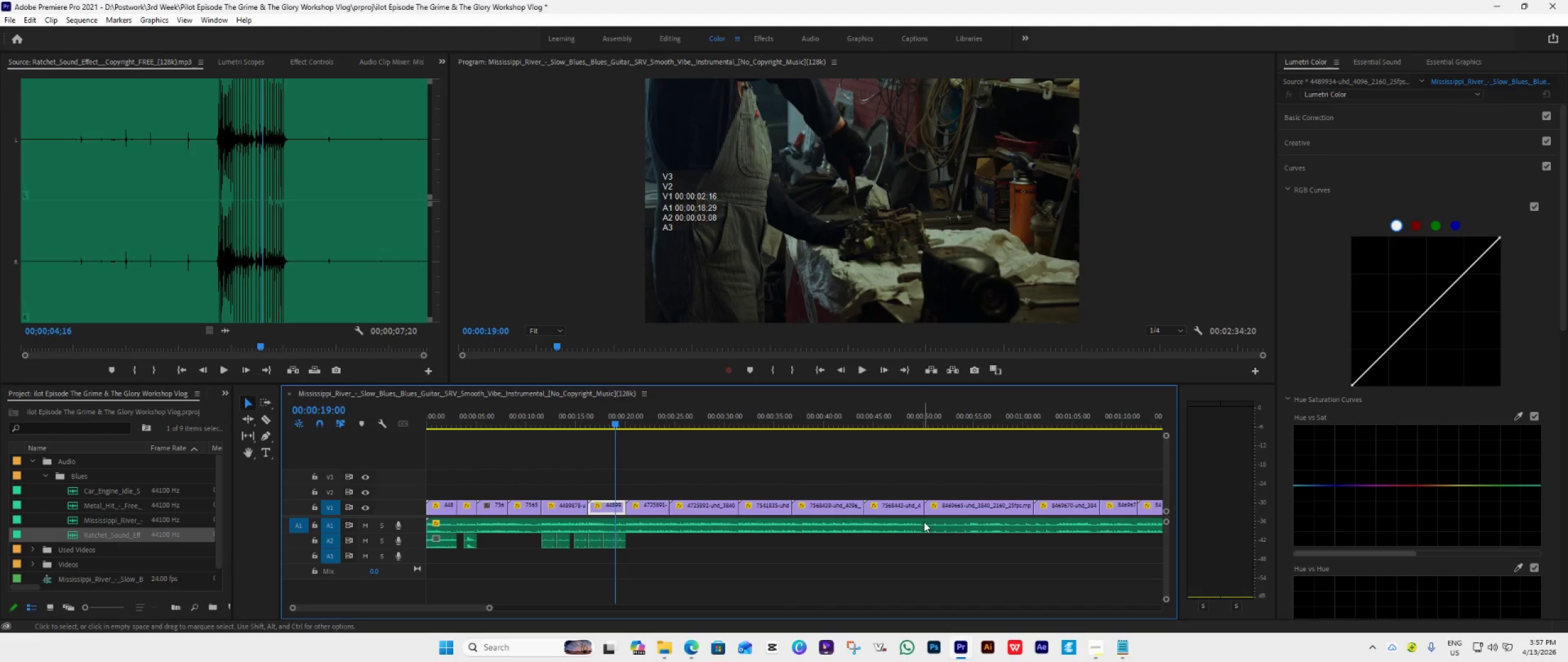 
mouse_move([681, 650])
 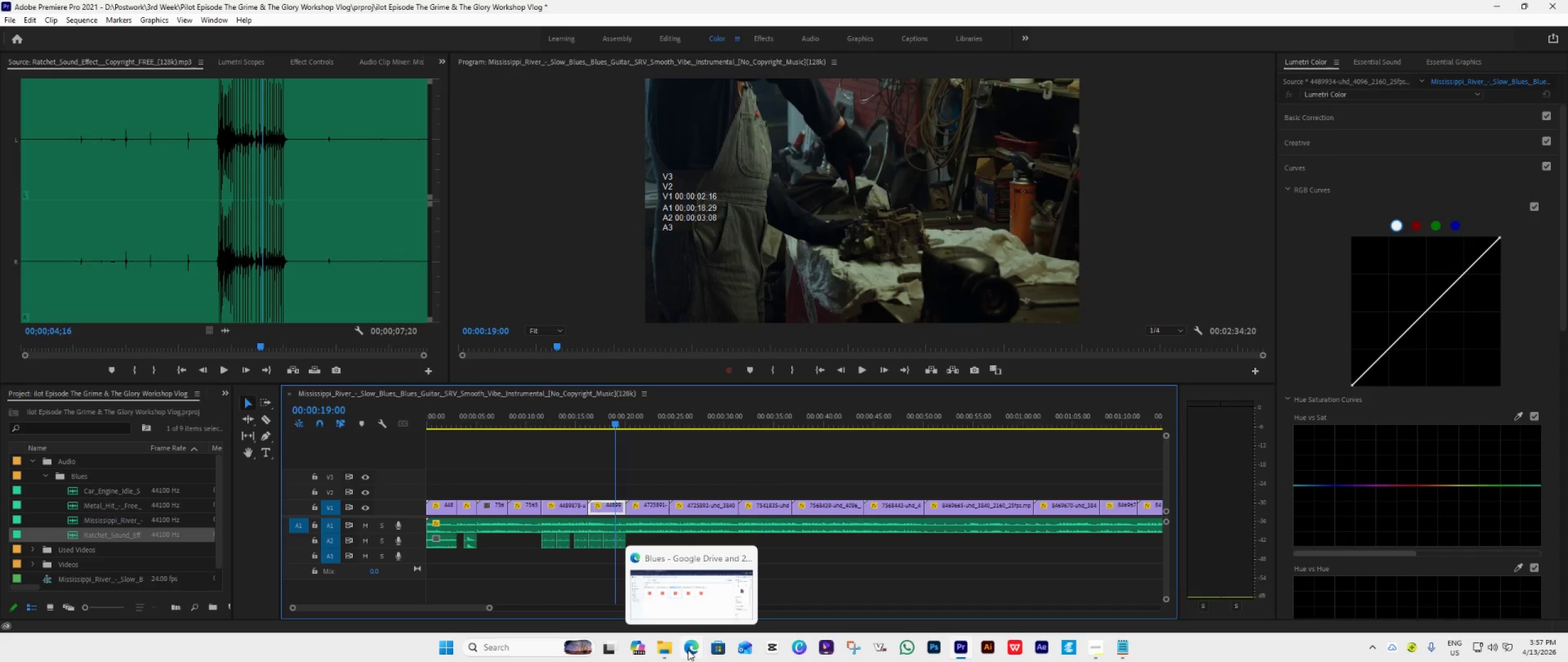 
left_click([693, 648])
 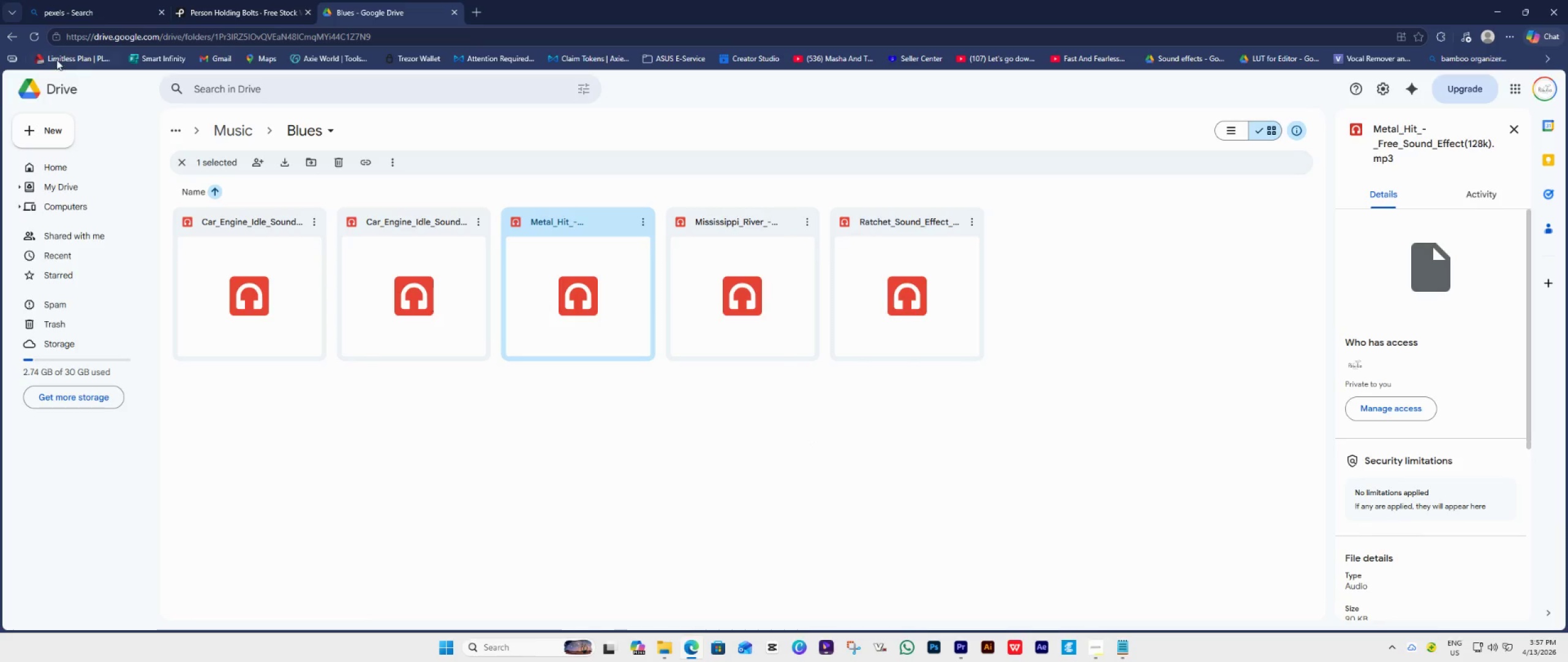 
left_click([39, 40])
 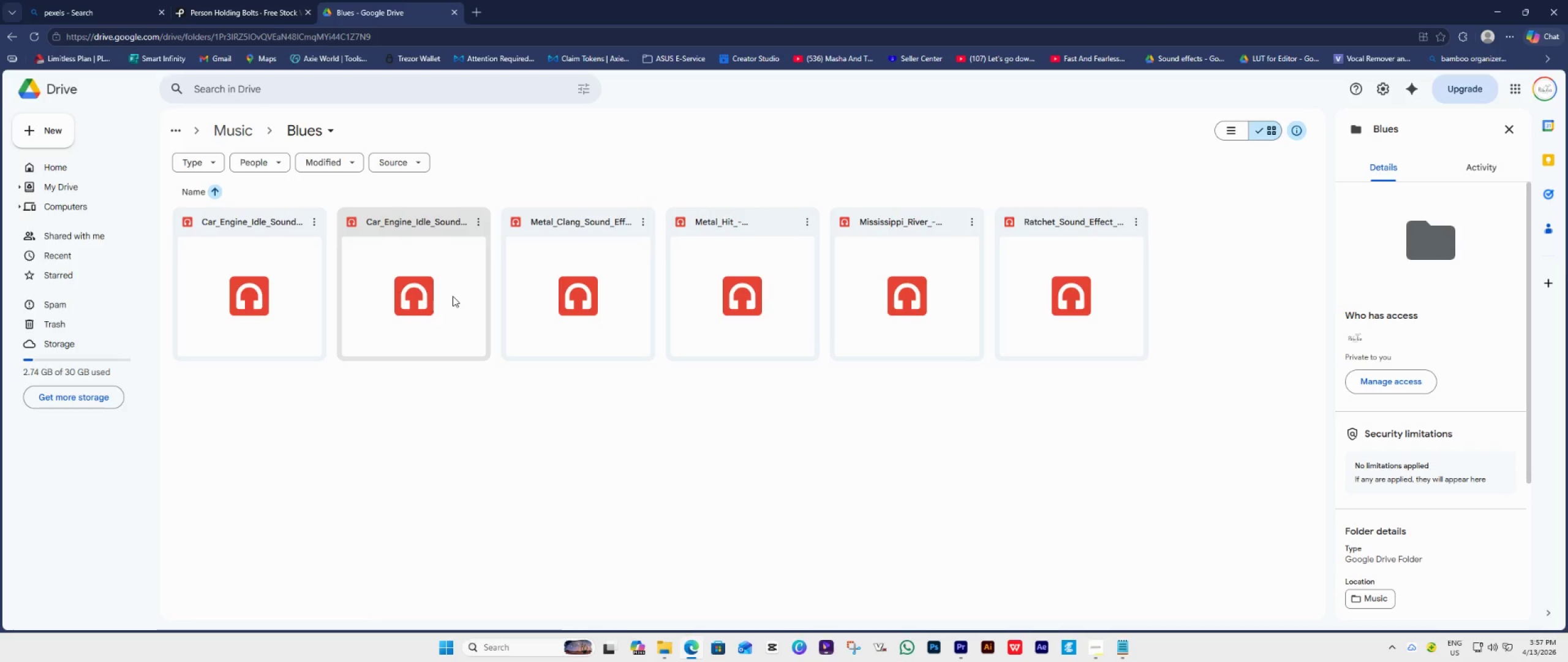 
wait(6.34)
 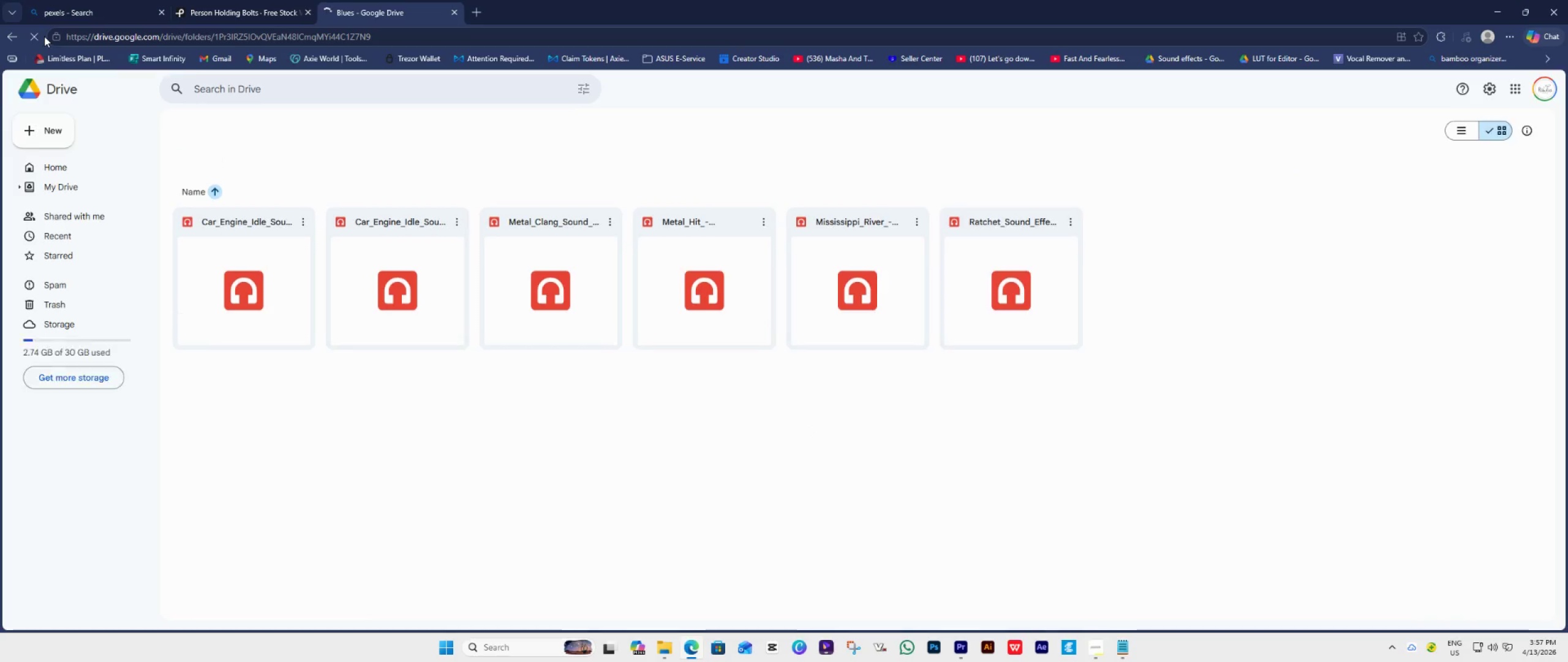 
left_click([651, 214])
 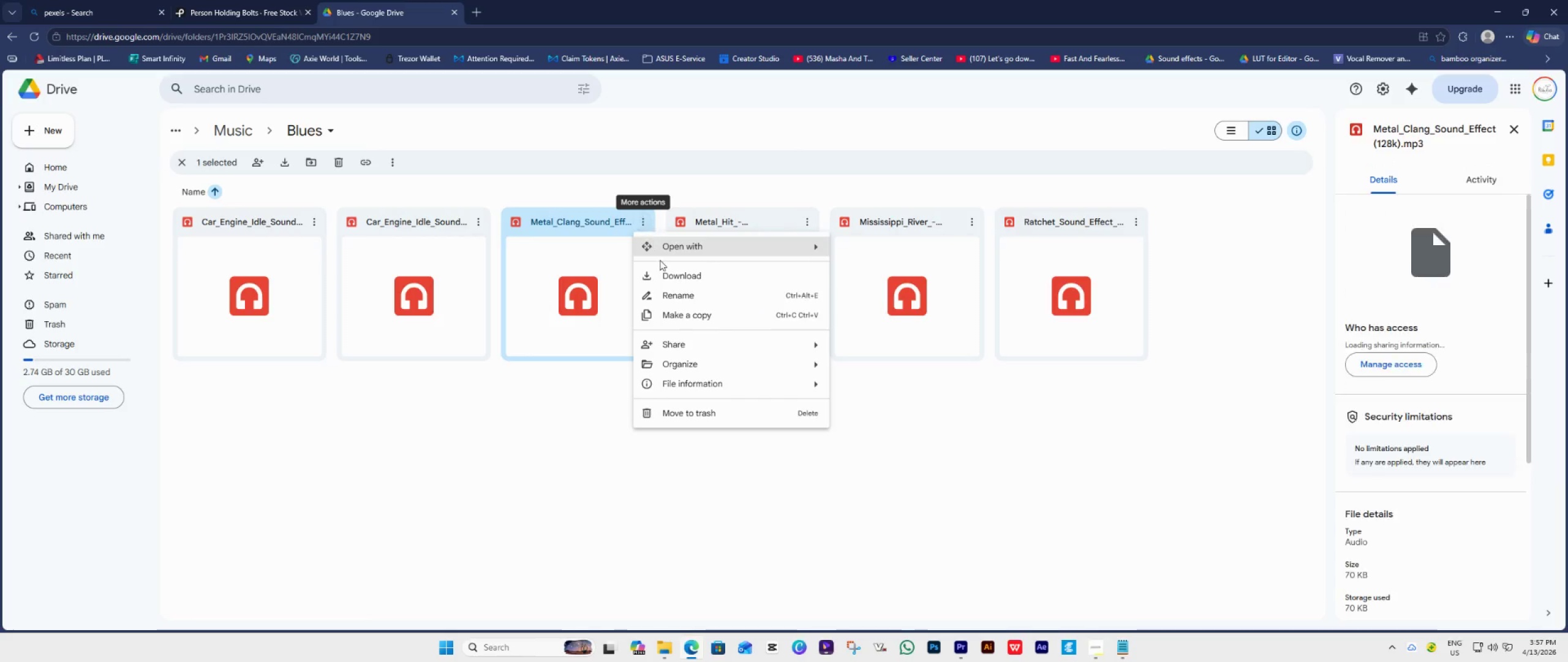 
left_click([668, 272])
 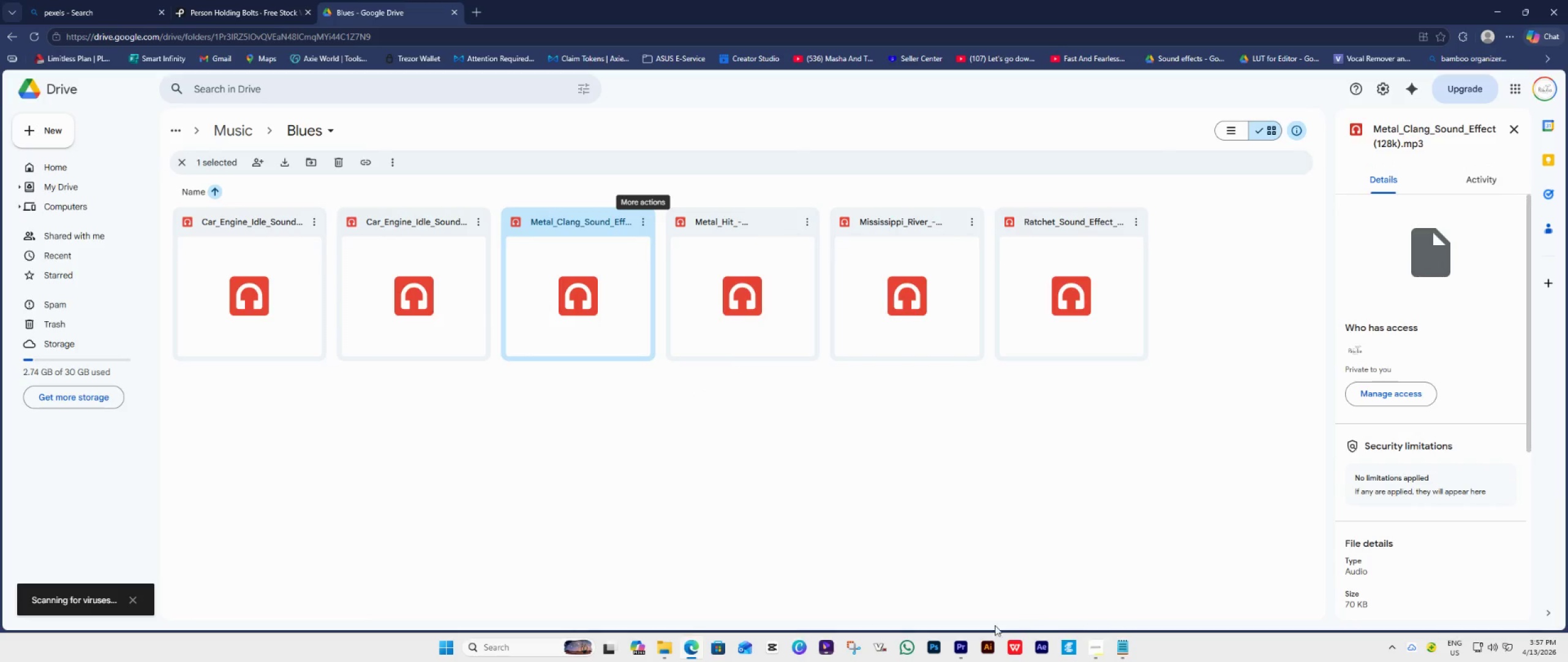 
left_click([957, 649])
 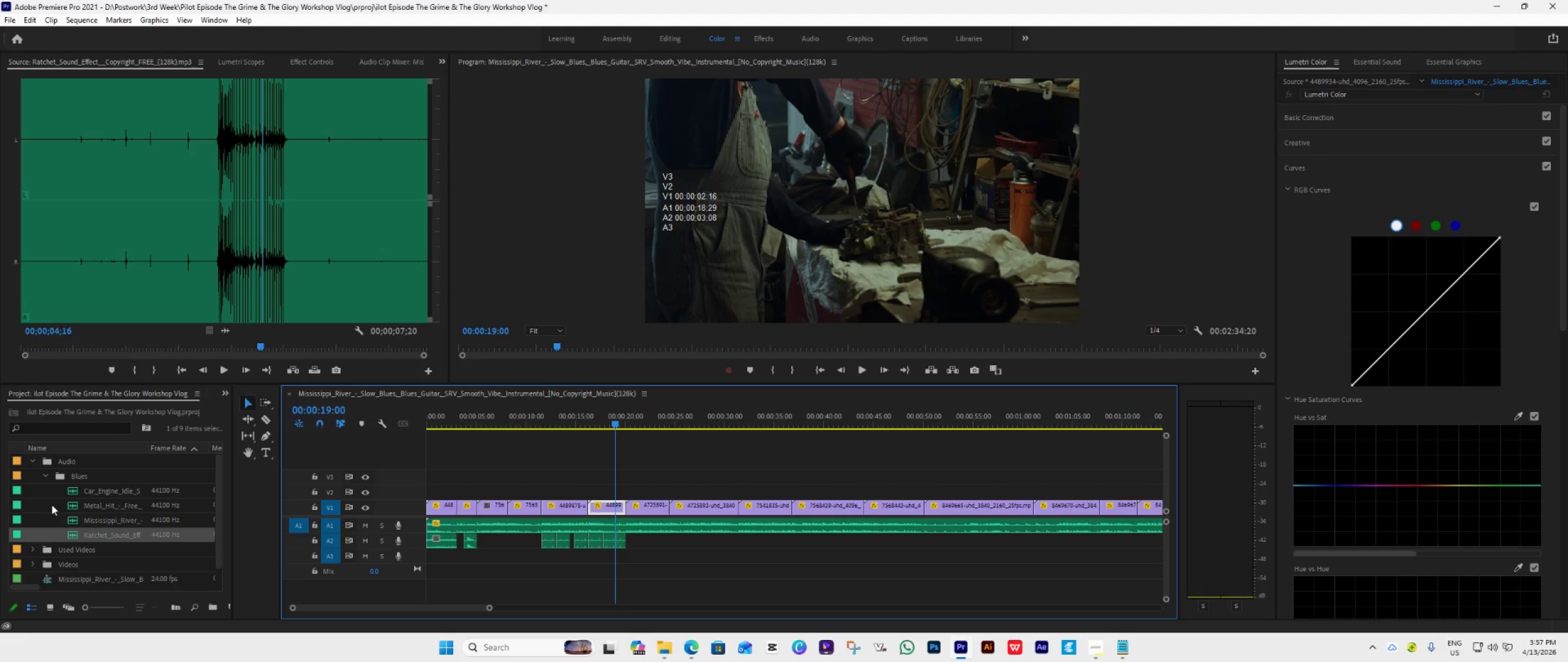 
double_click([48, 503])
 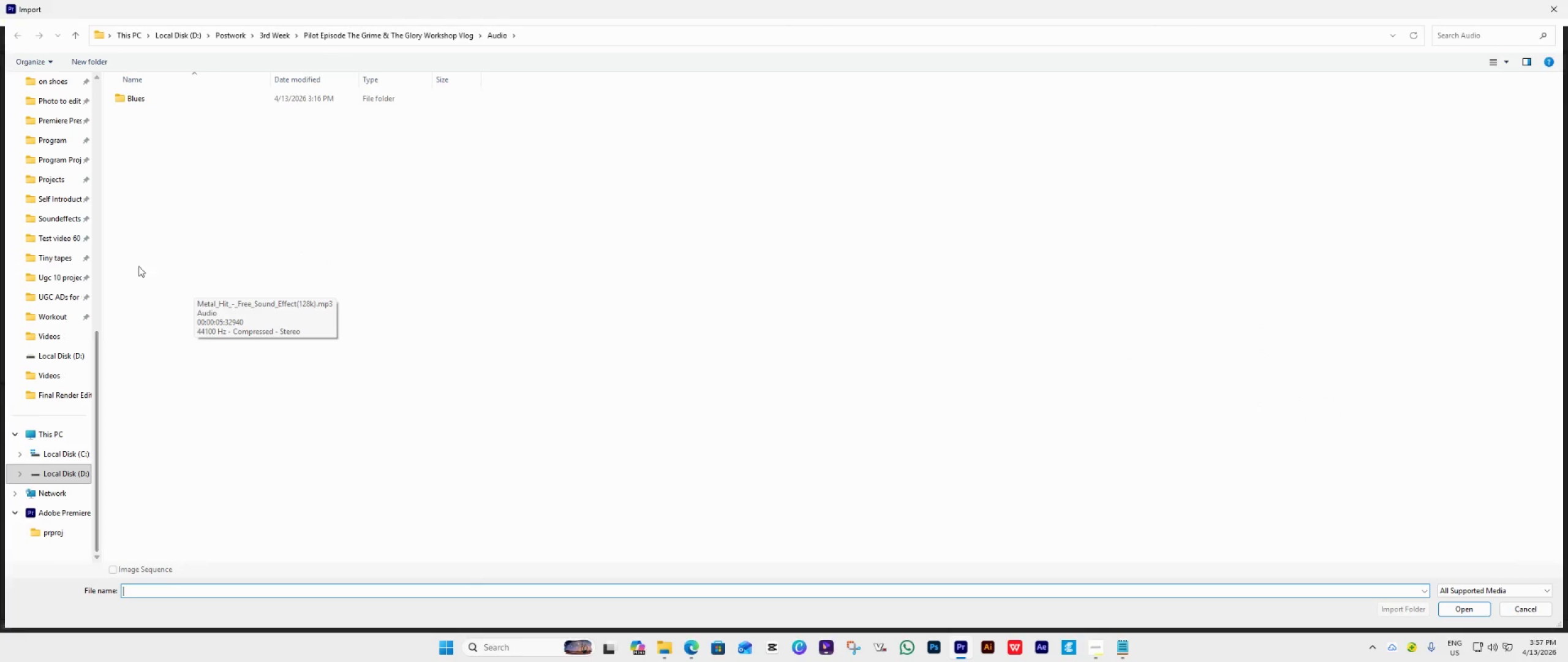 
scroll: coordinate [45, 199], scroll_direction: up, amount: 17.0
 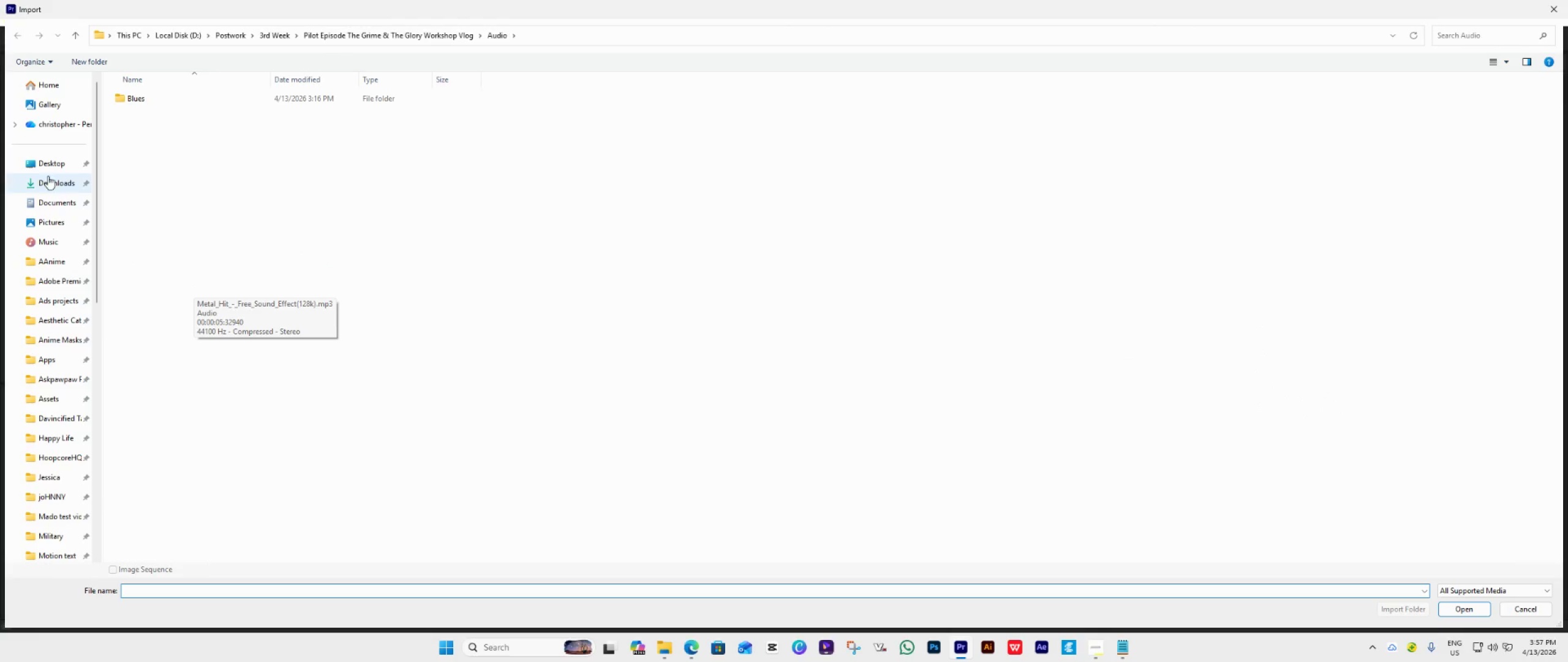 
left_click([48, 173])
 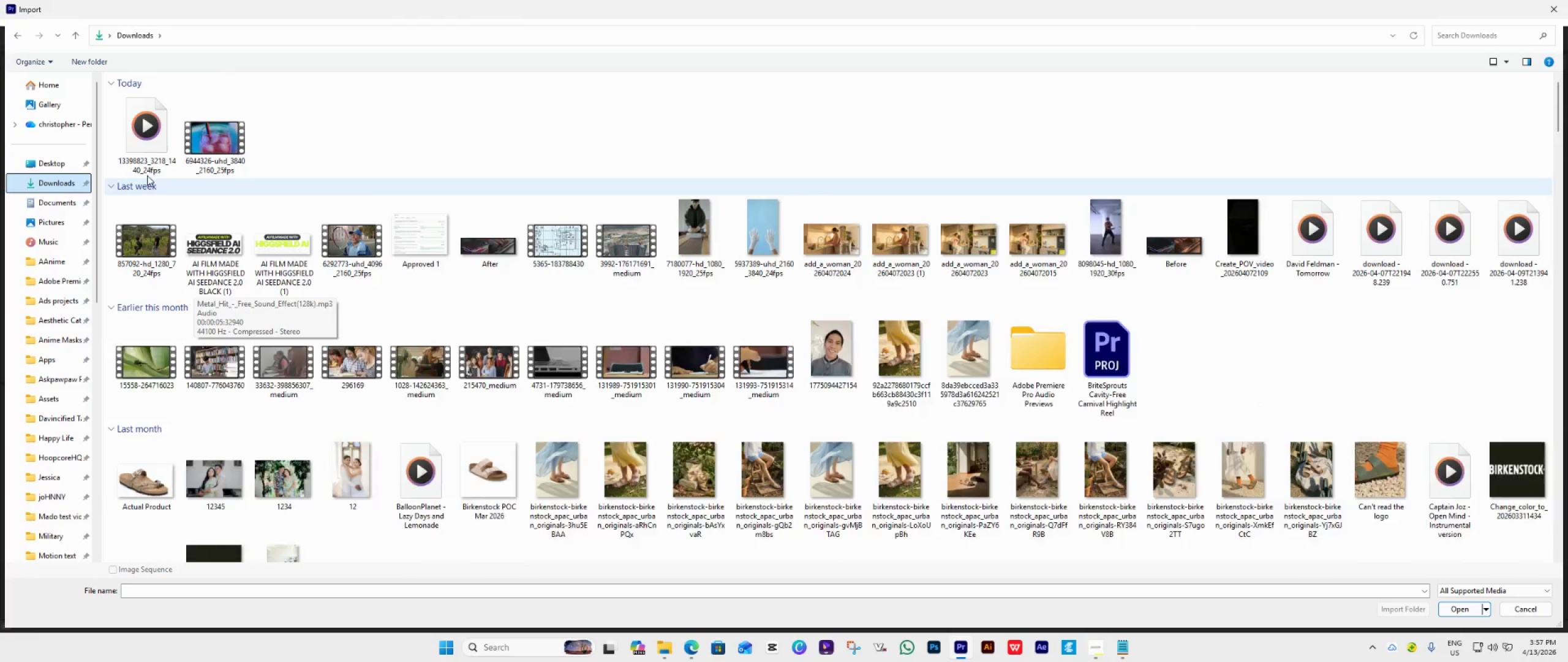 
left_click([148, 146])
 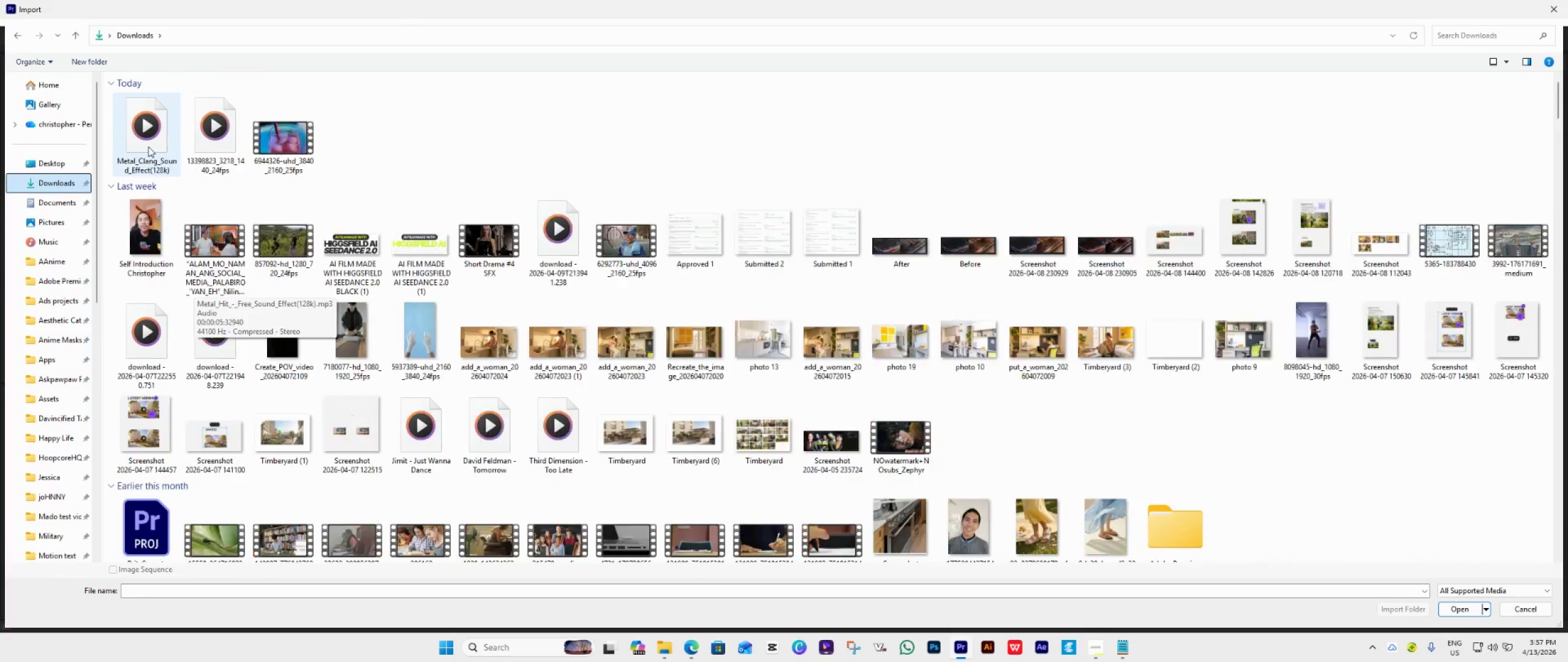 
hold_key(key=ControlLeft, duration=1.5)
 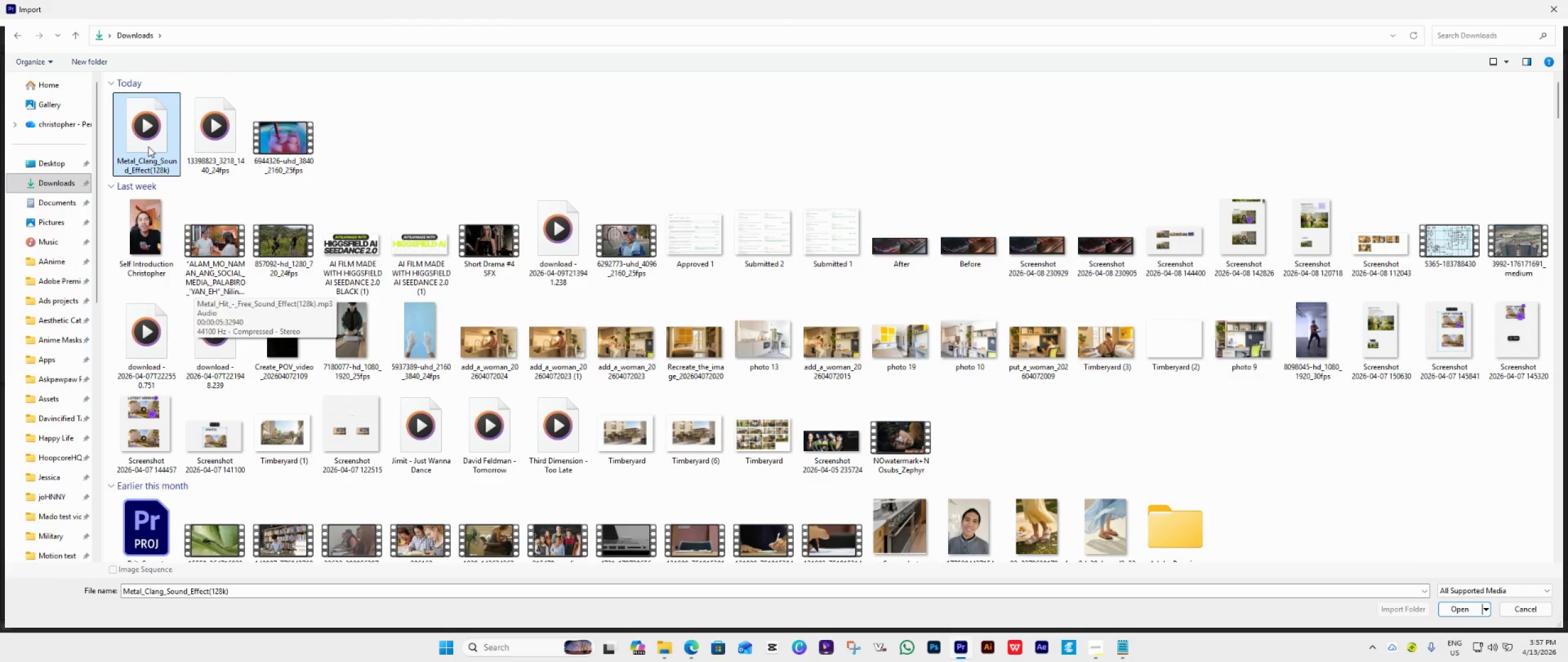 
hold_key(key=ControlLeft, duration=1.52)
 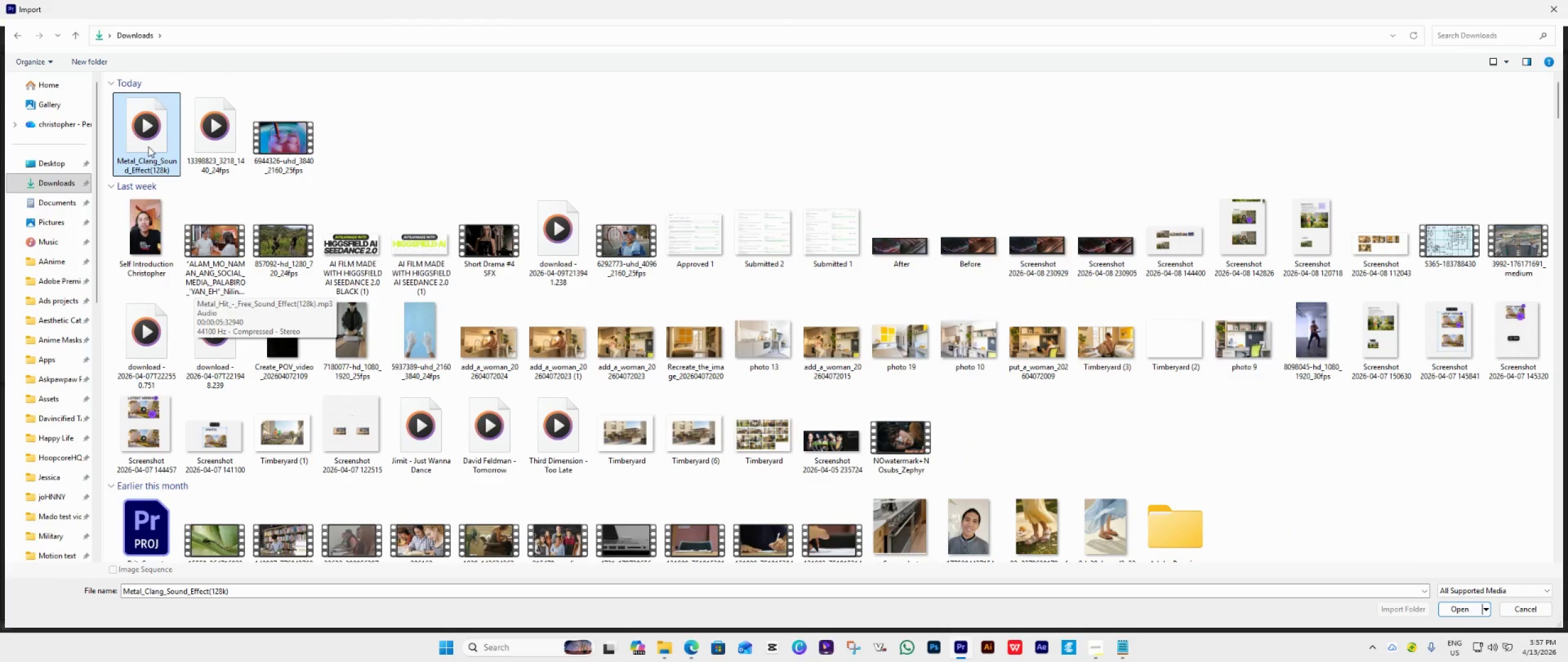 
key(Control+X)
 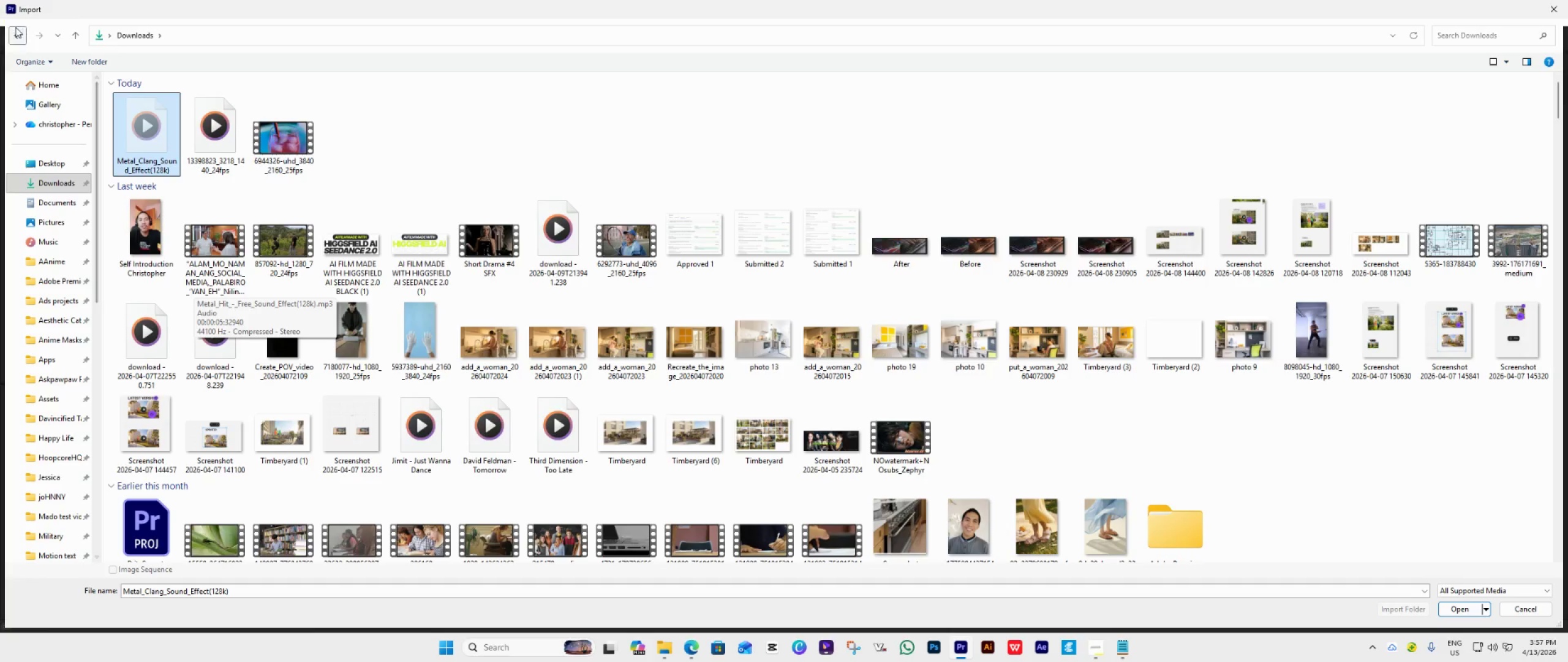 
left_click([15, 27])
 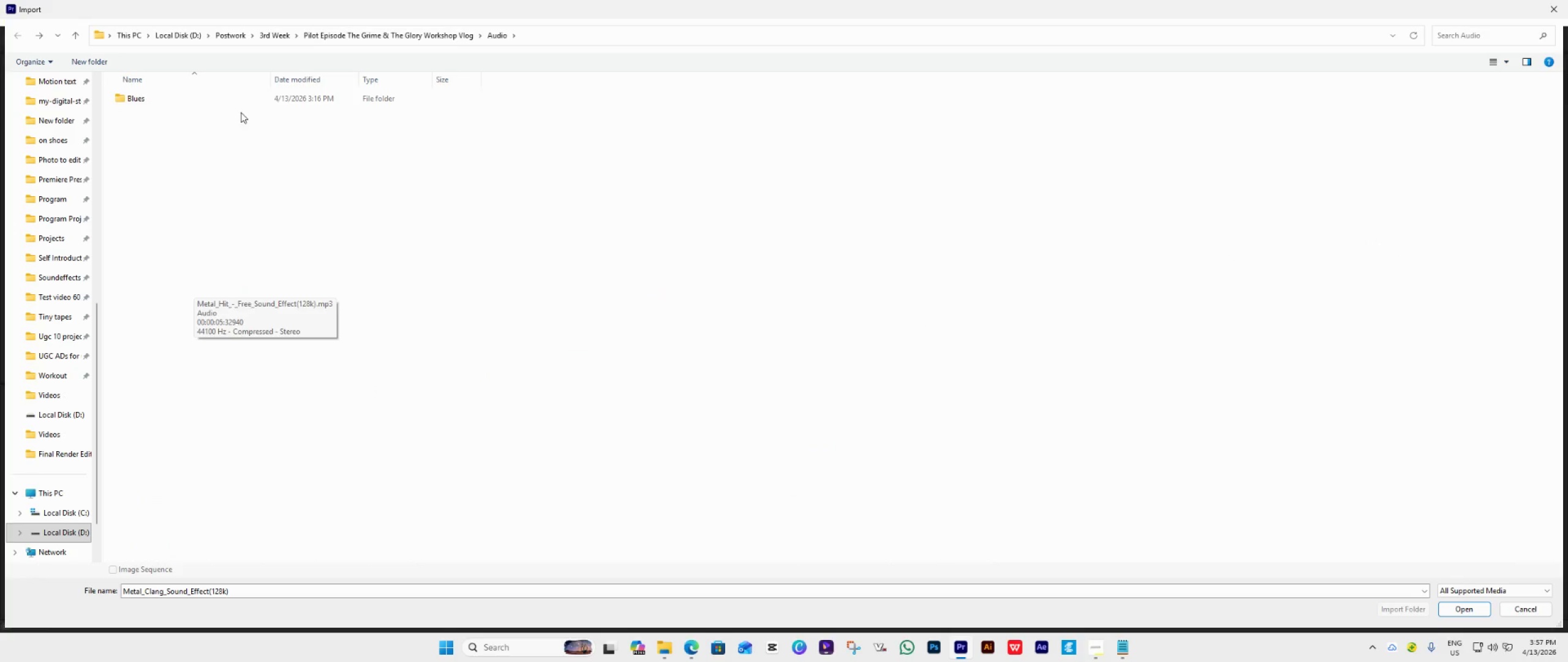 
double_click([236, 102])
 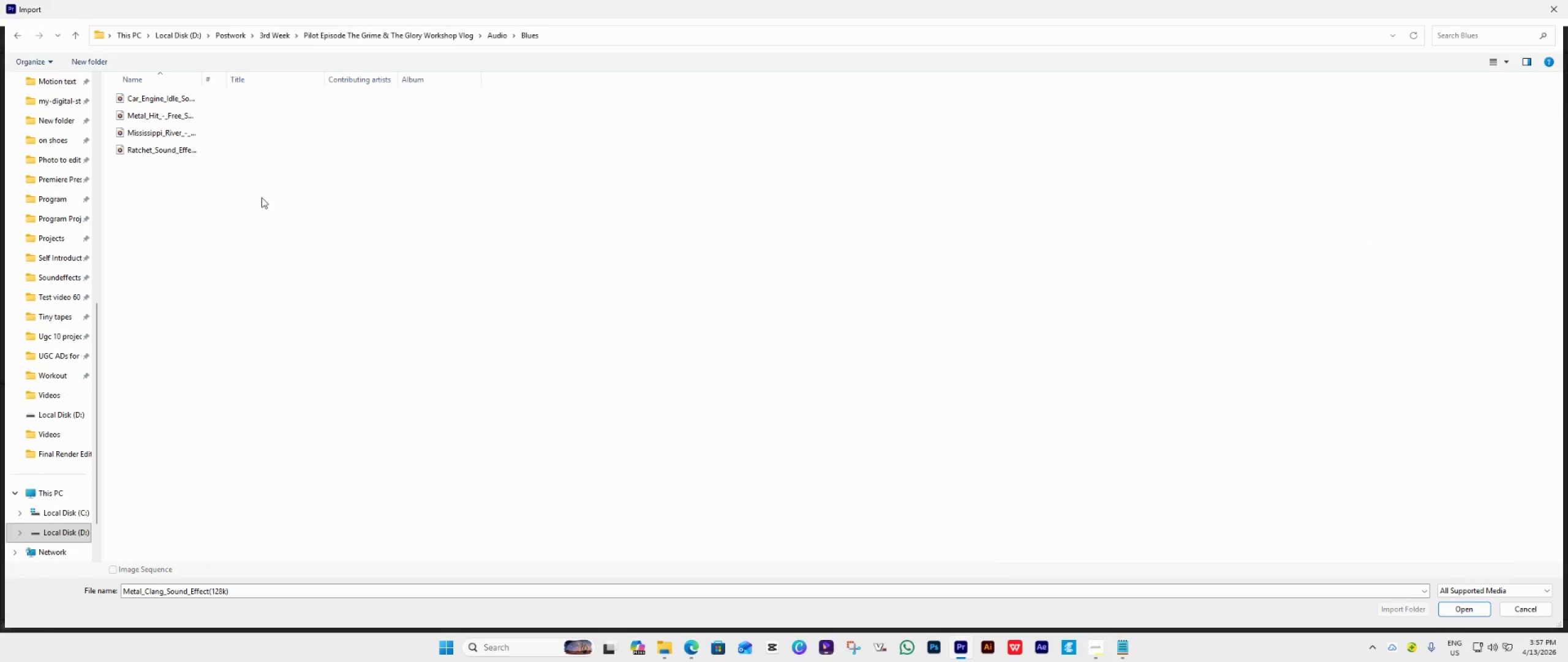 
key(Control+V)
 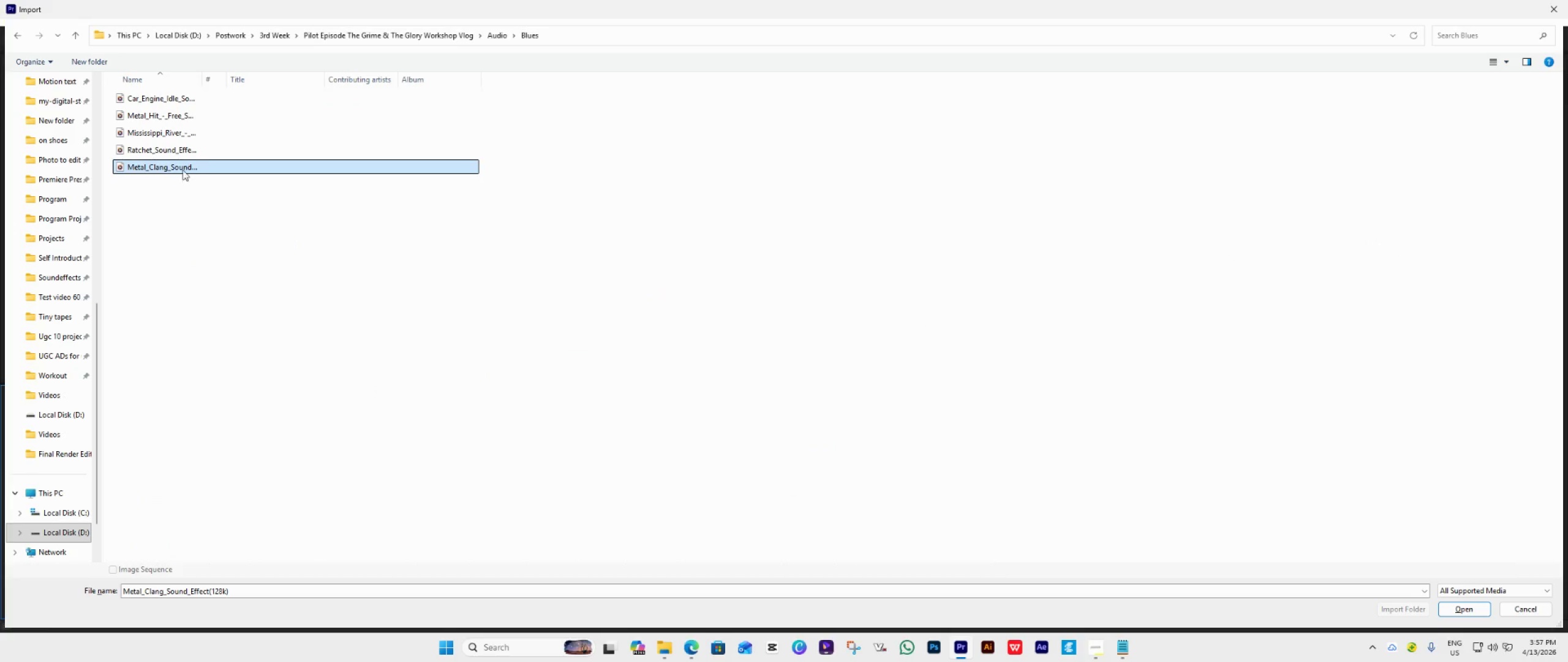 
double_click([182, 168])
 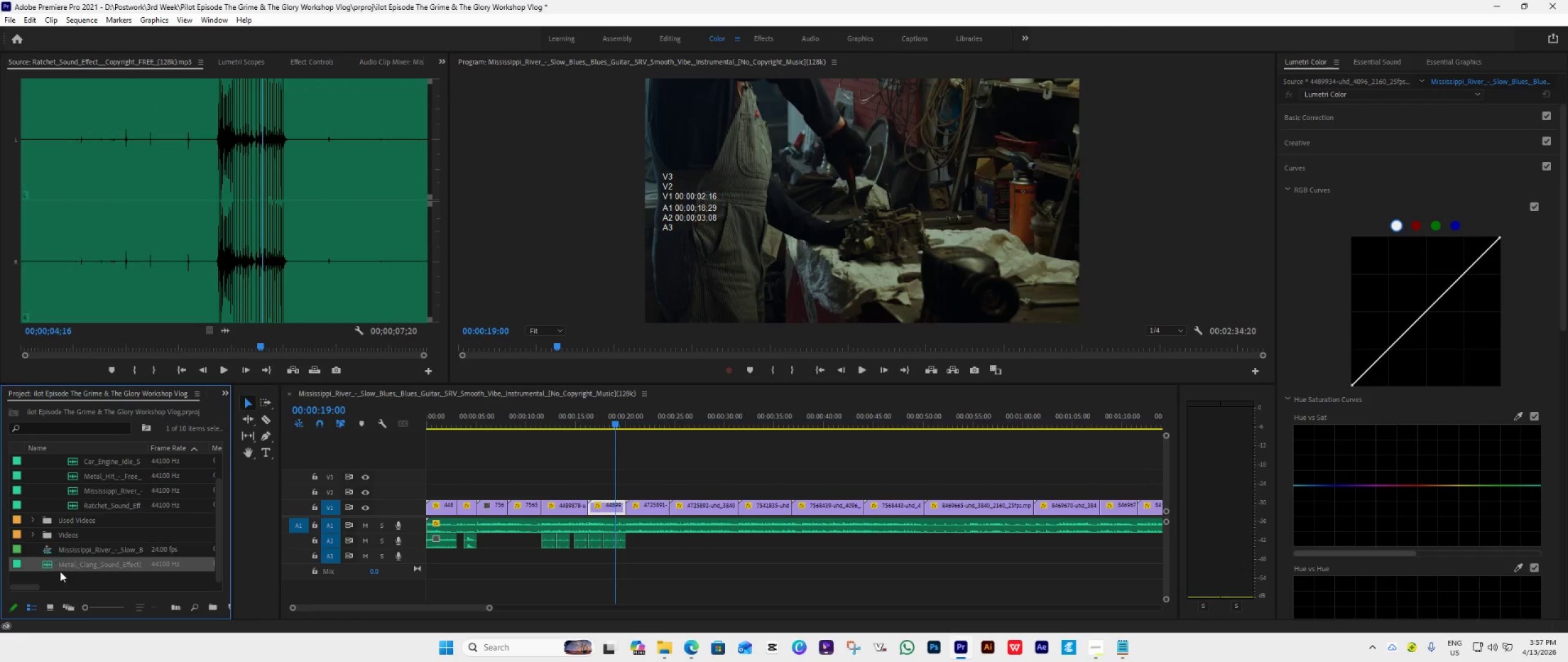 
left_click_drag(start_coordinate=[61, 564], to_coordinate=[629, 543])
 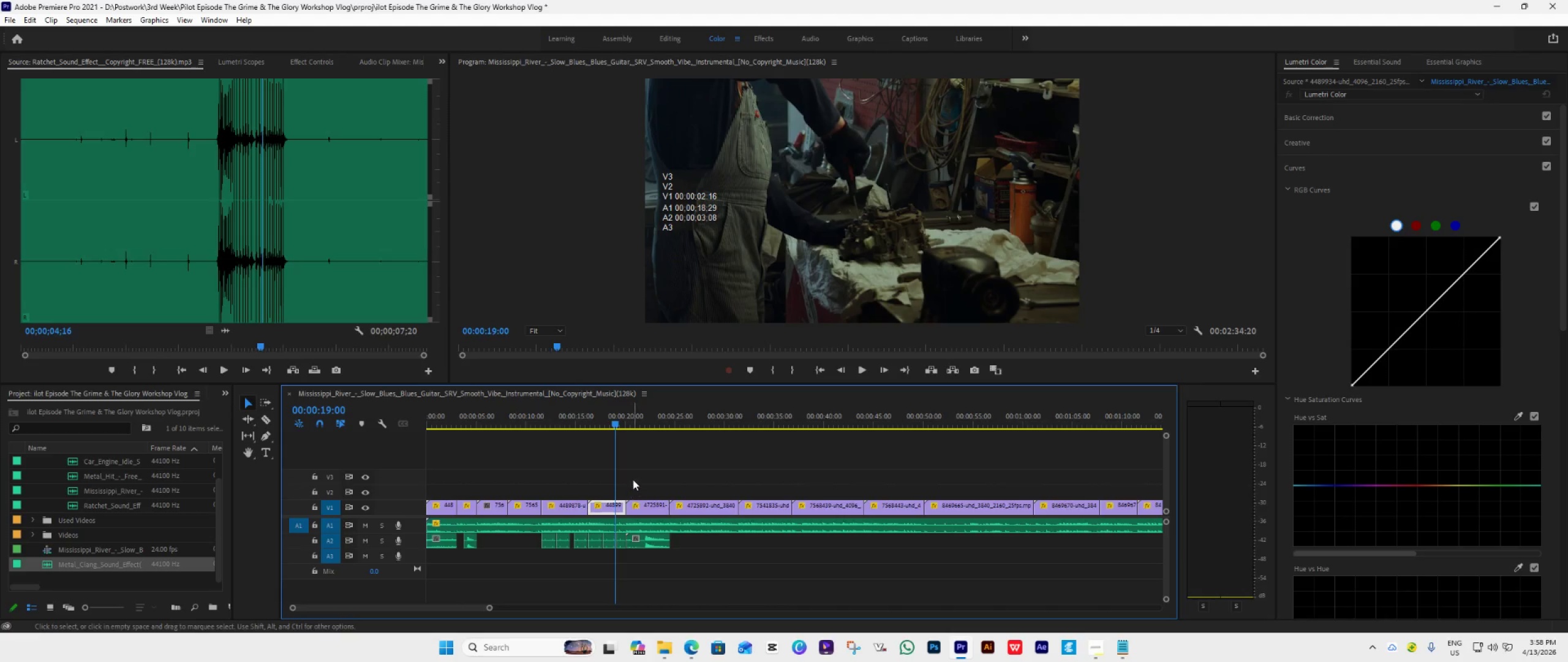 
key(Space)
 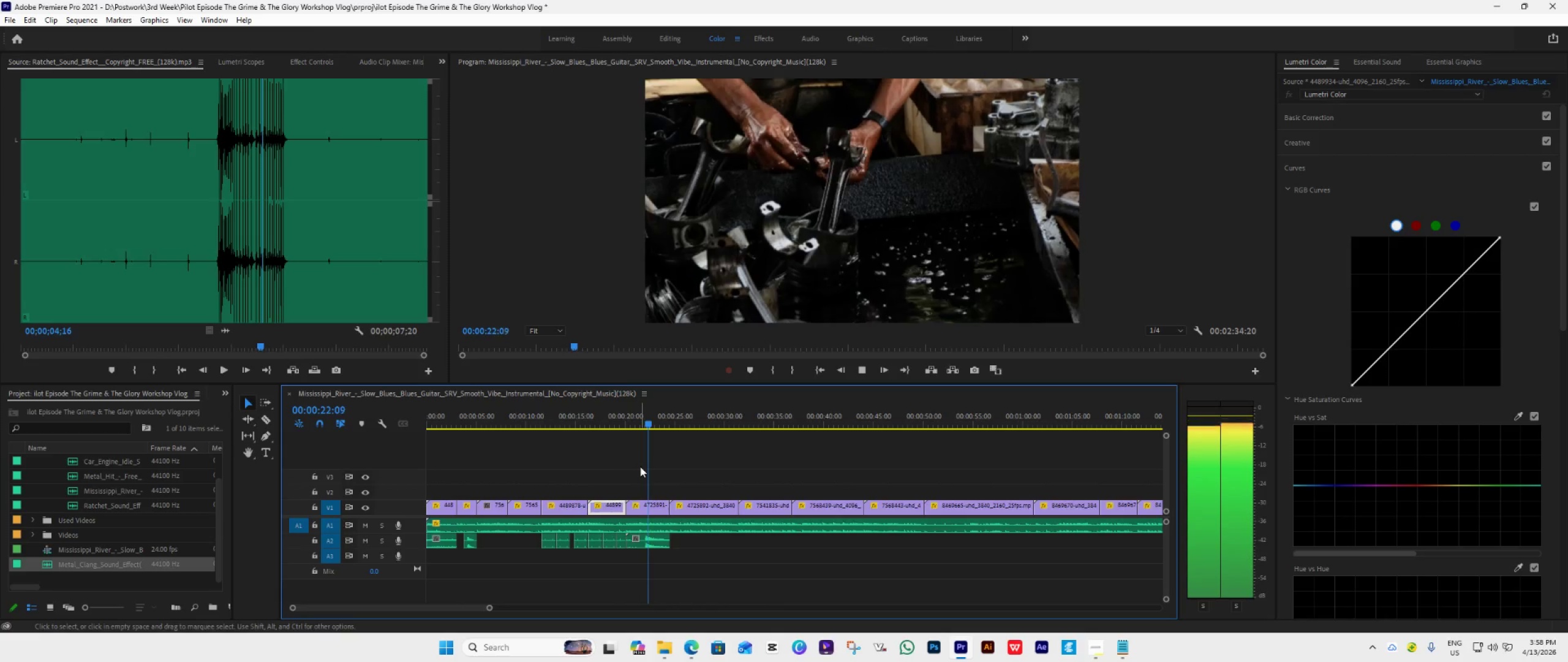 
key(Space)
 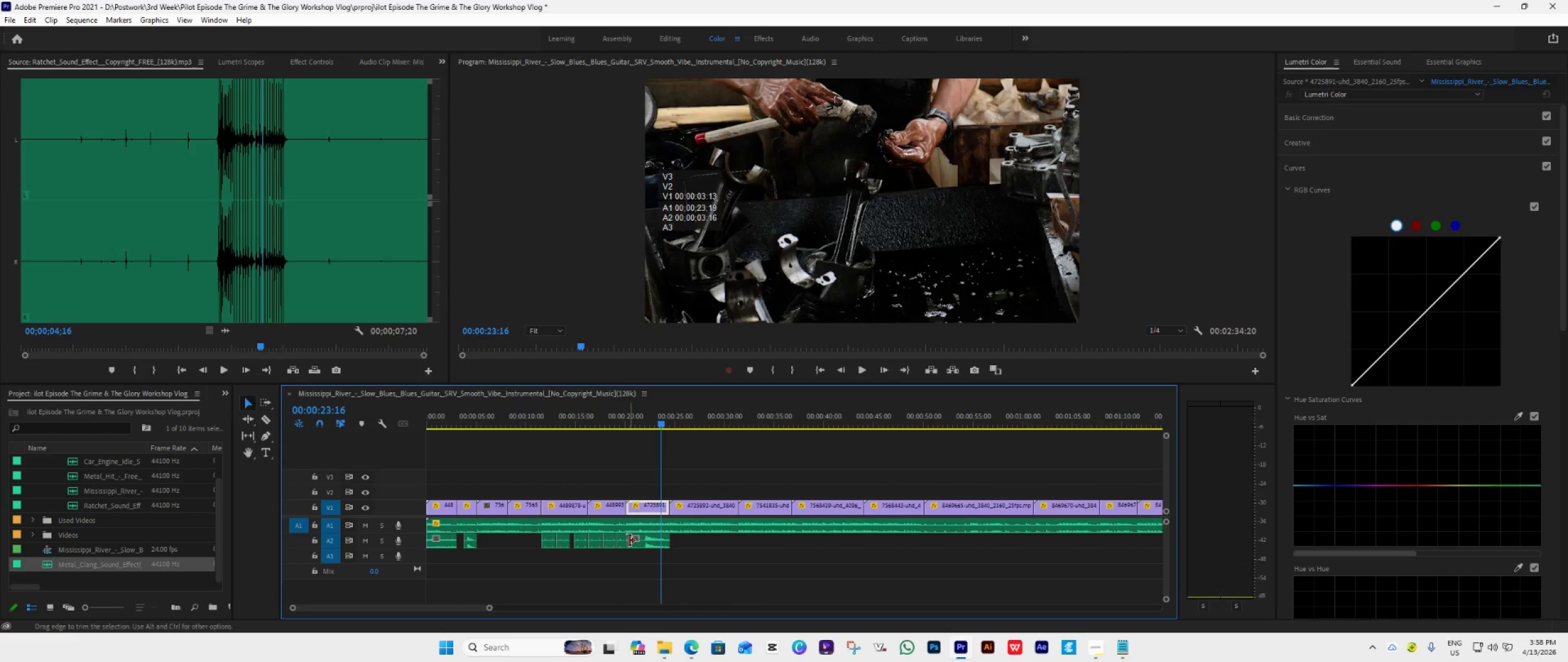 
left_click_drag(start_coordinate=[629, 541], to_coordinate=[645, 554])
 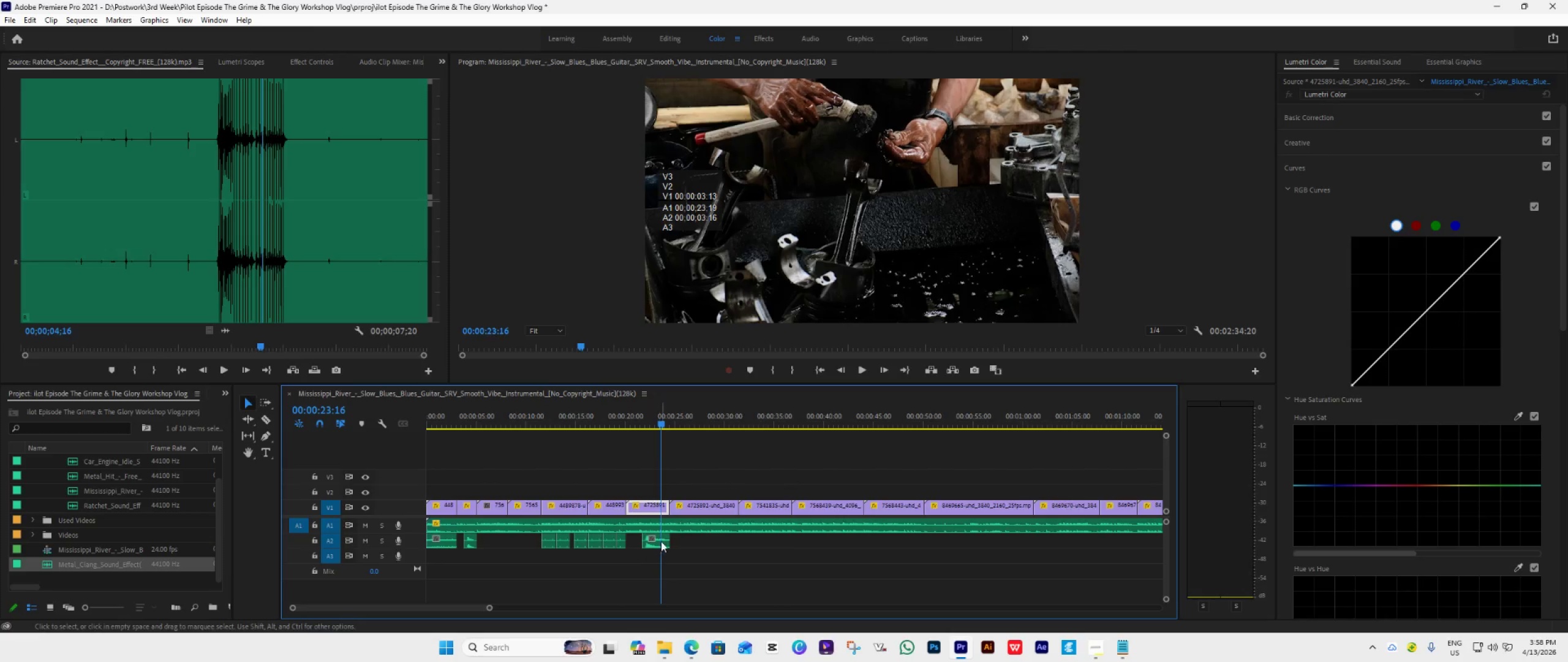 
right_click([661, 541])
 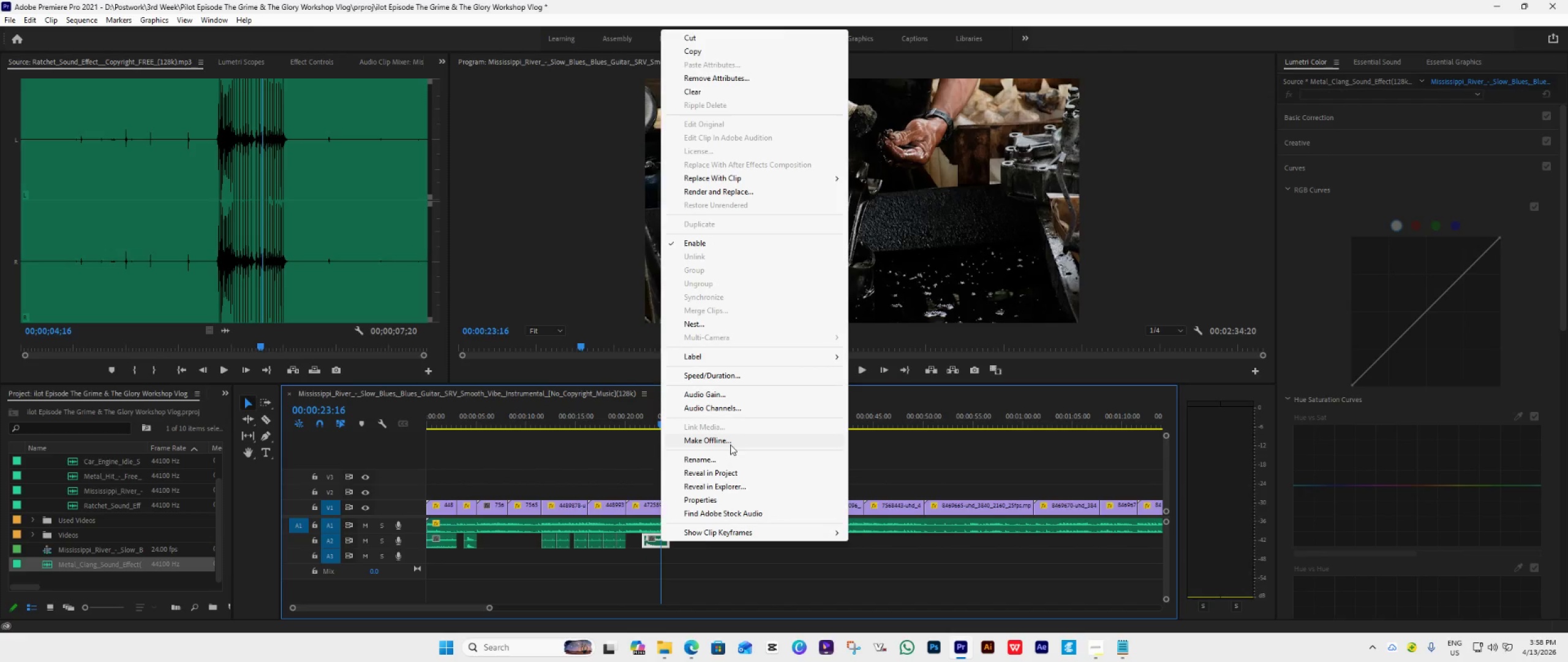 
left_click([732, 395])
 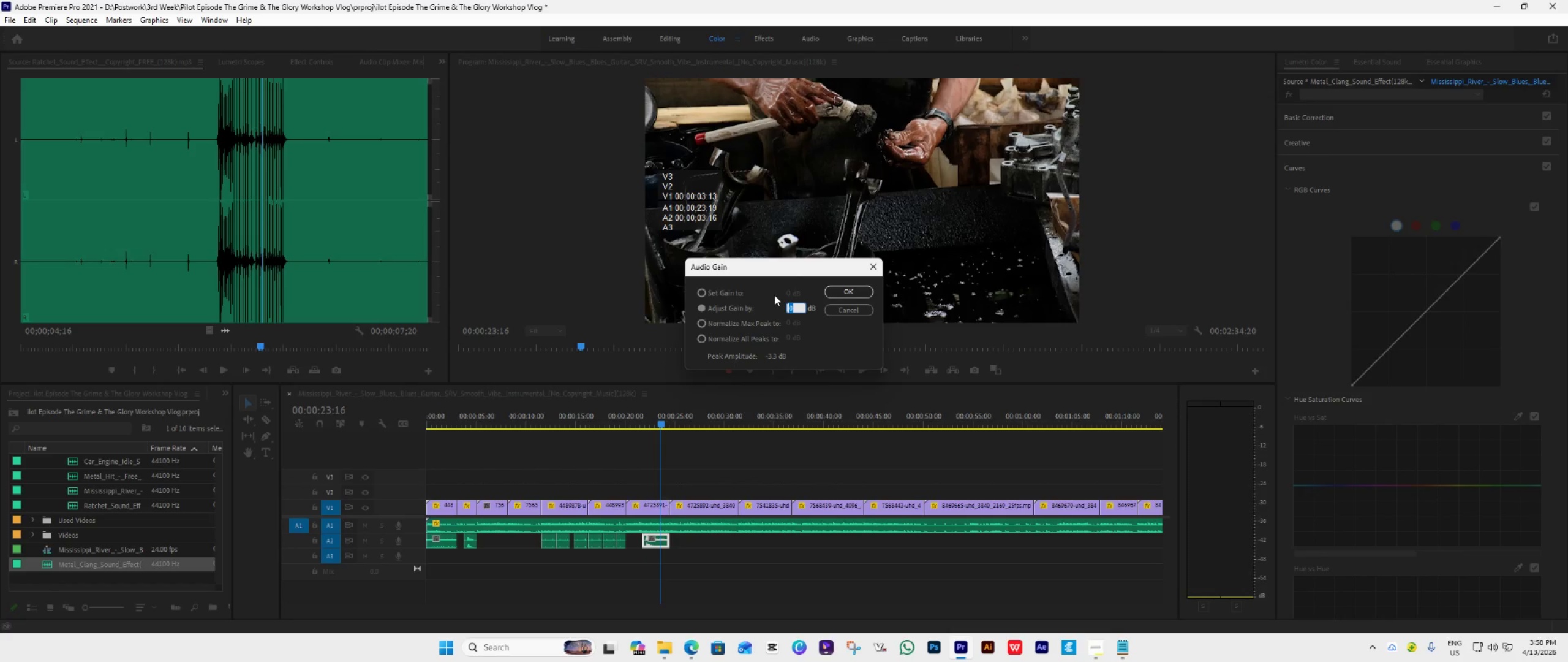 
key(Minus)
 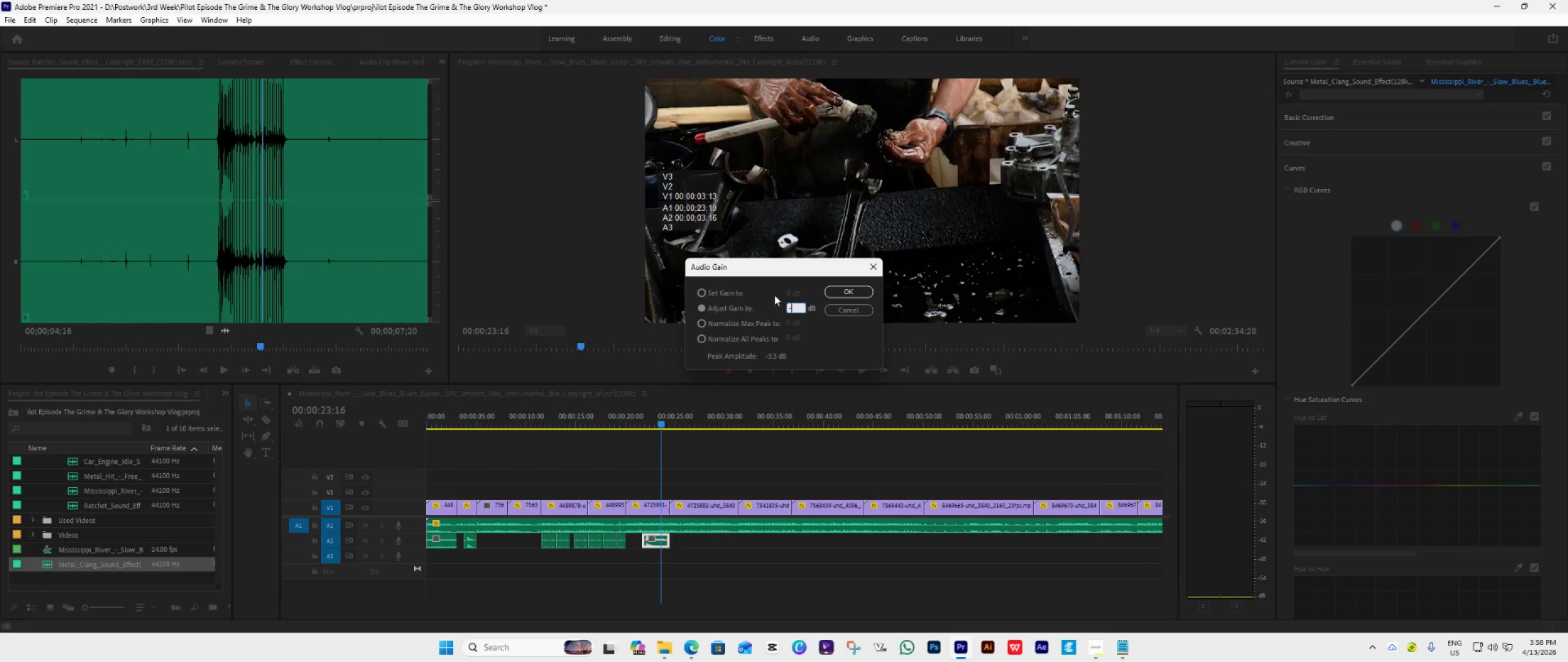 
key(7)
 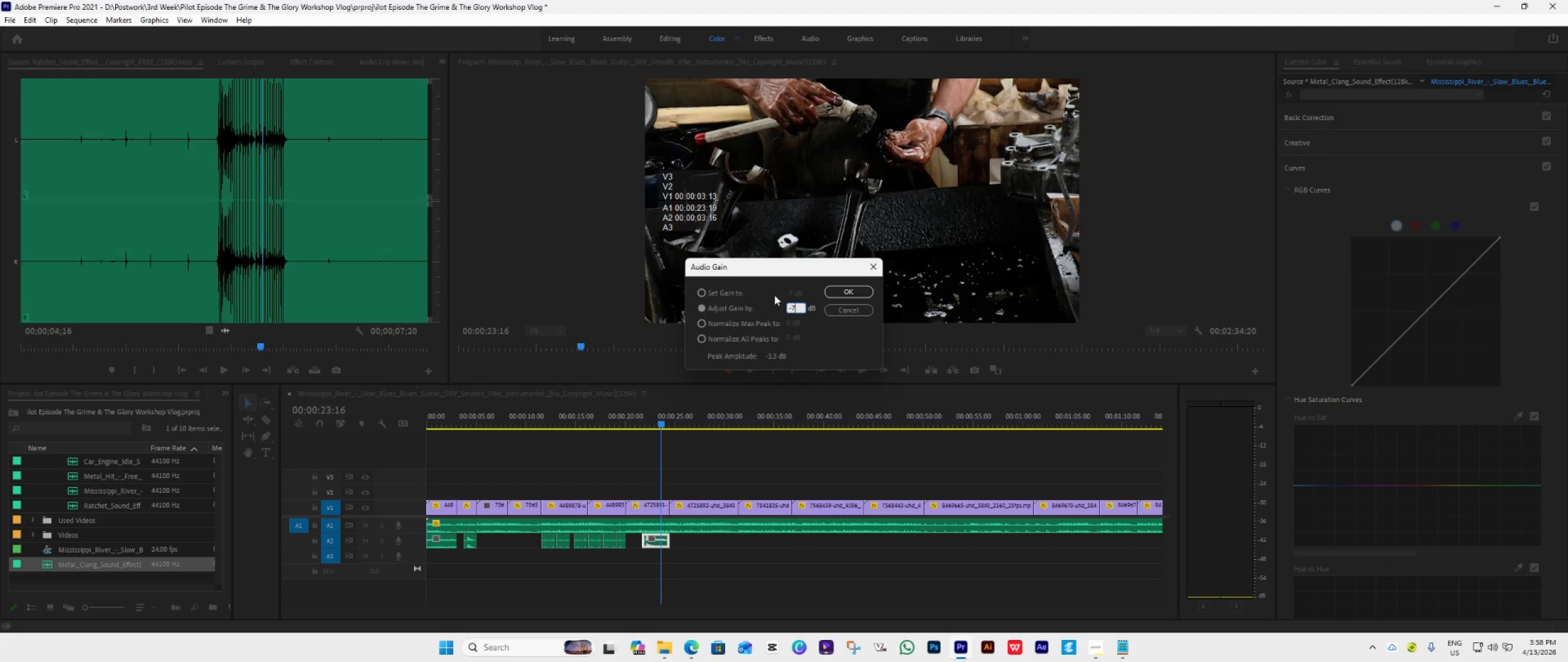 
key(Enter)
 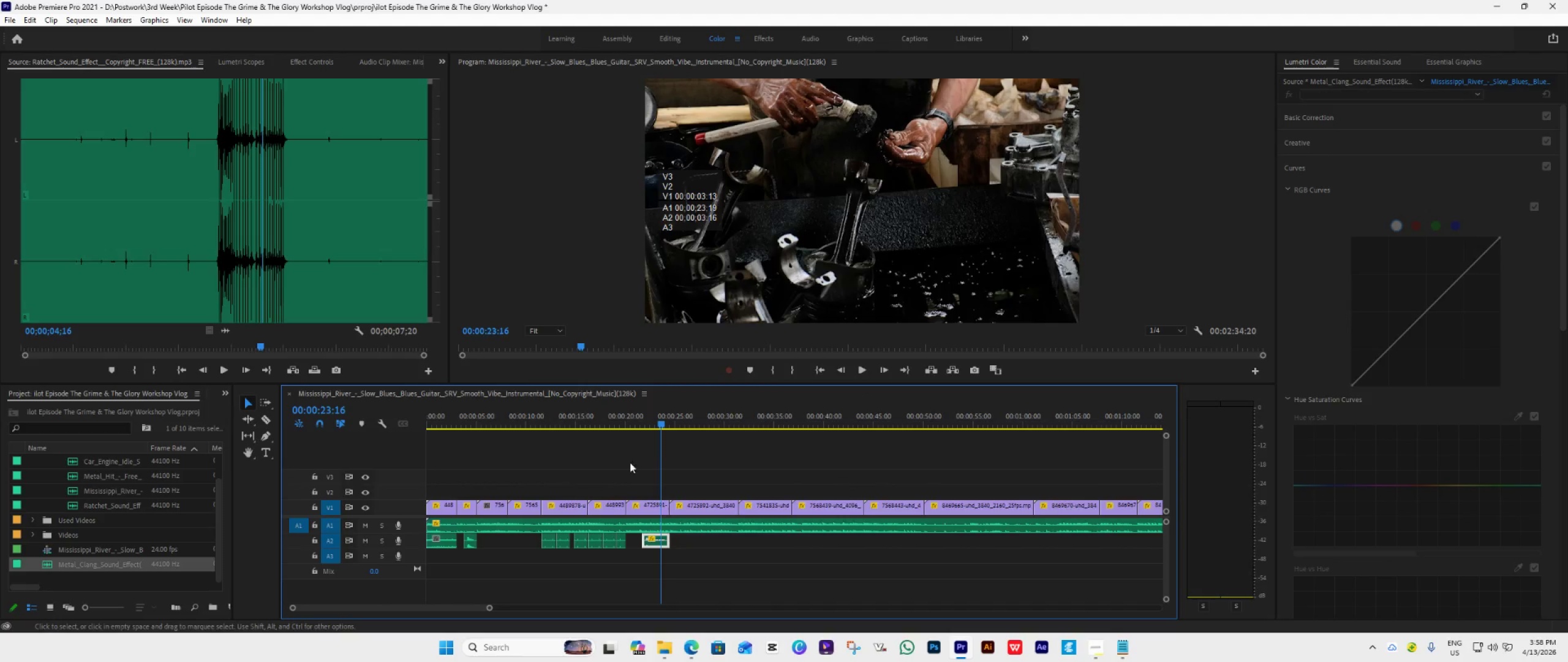 
left_click([639, 420])
 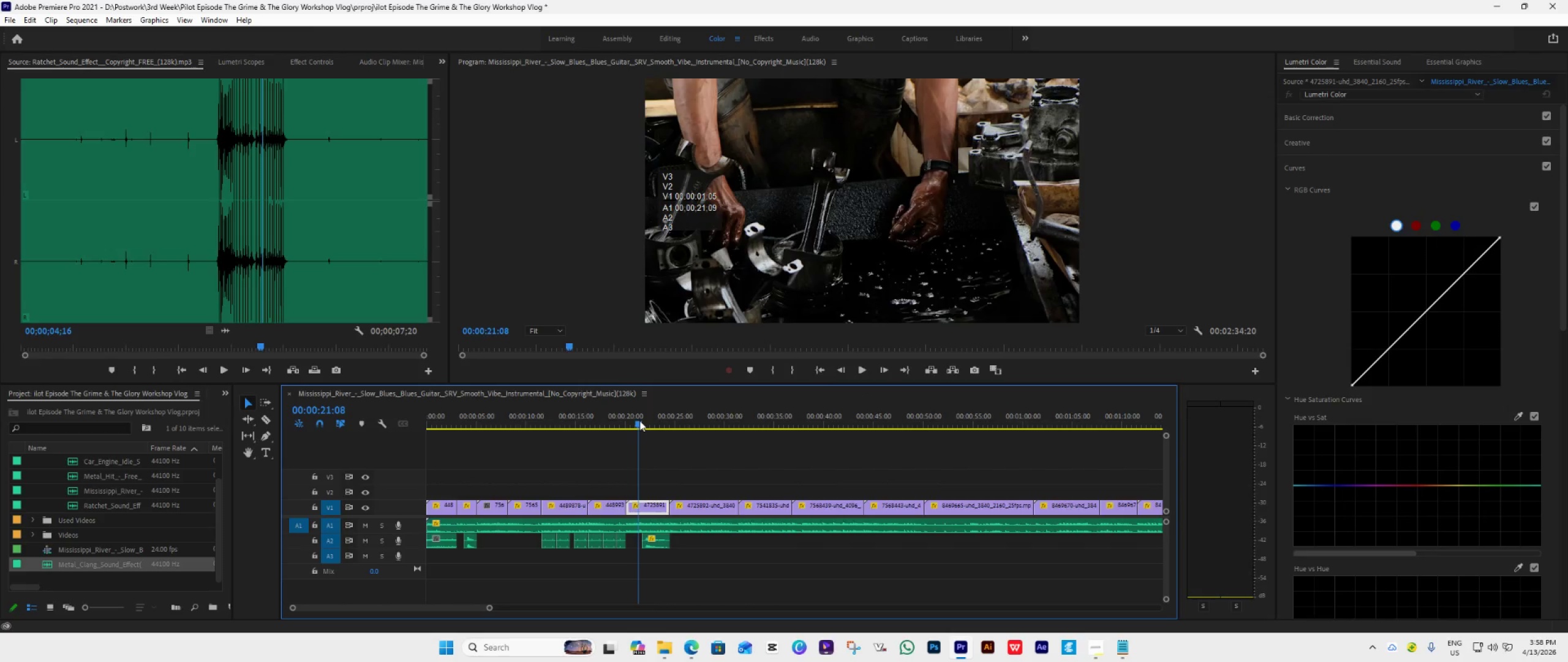 
key(Space)
 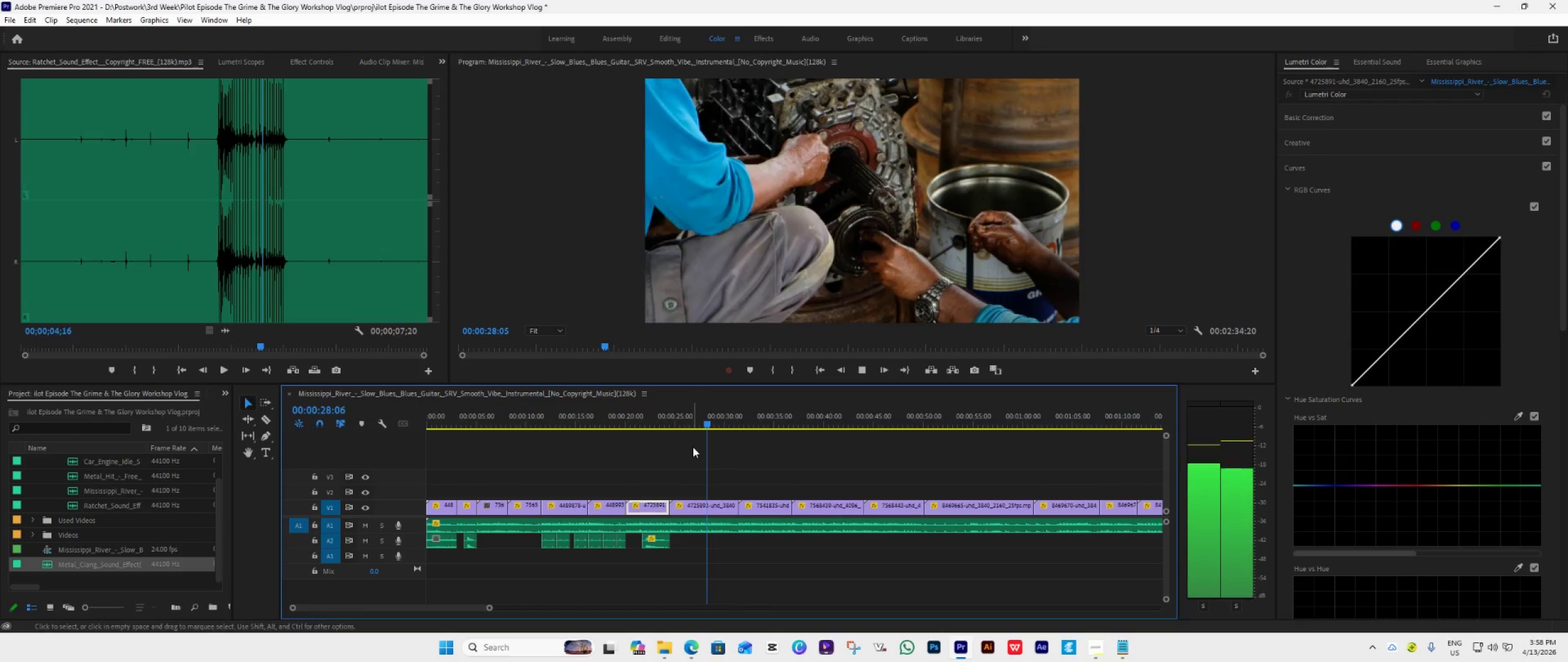 
wait(12.01)
 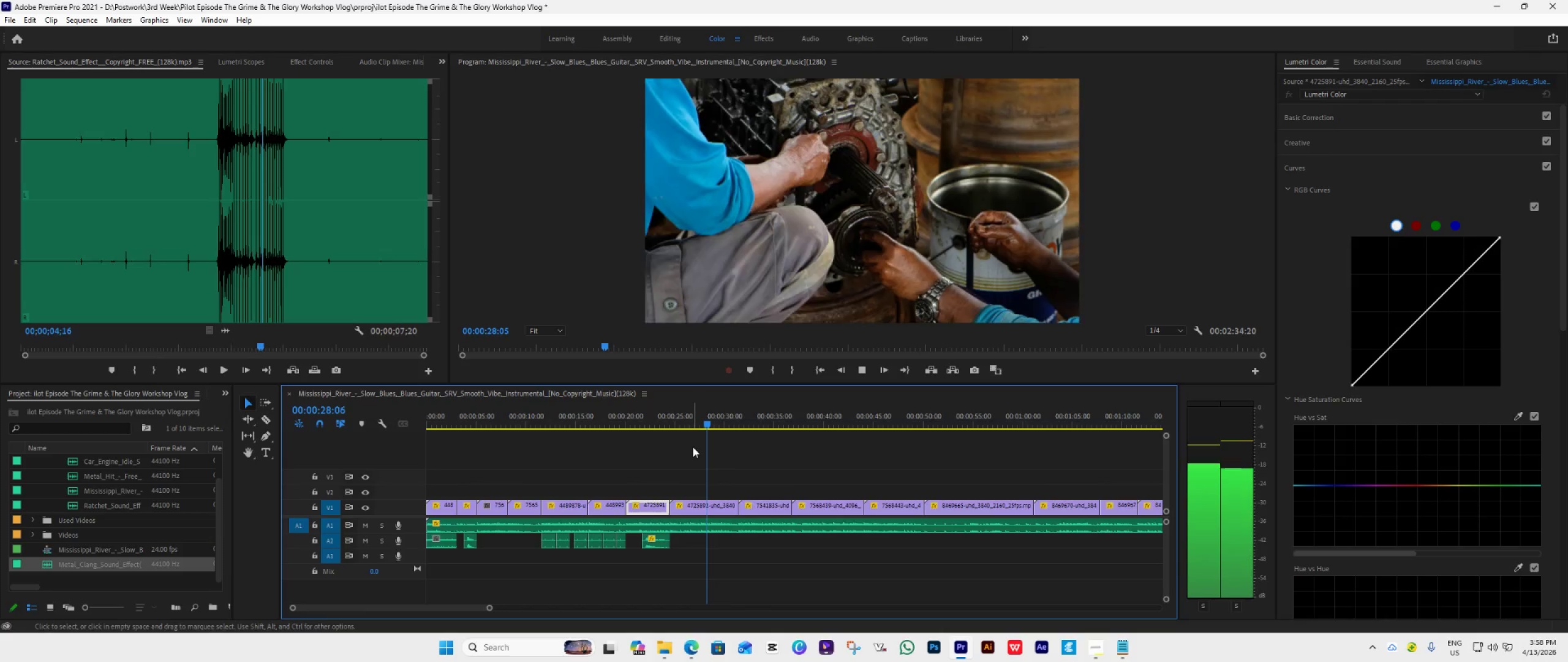 
key(Space)
 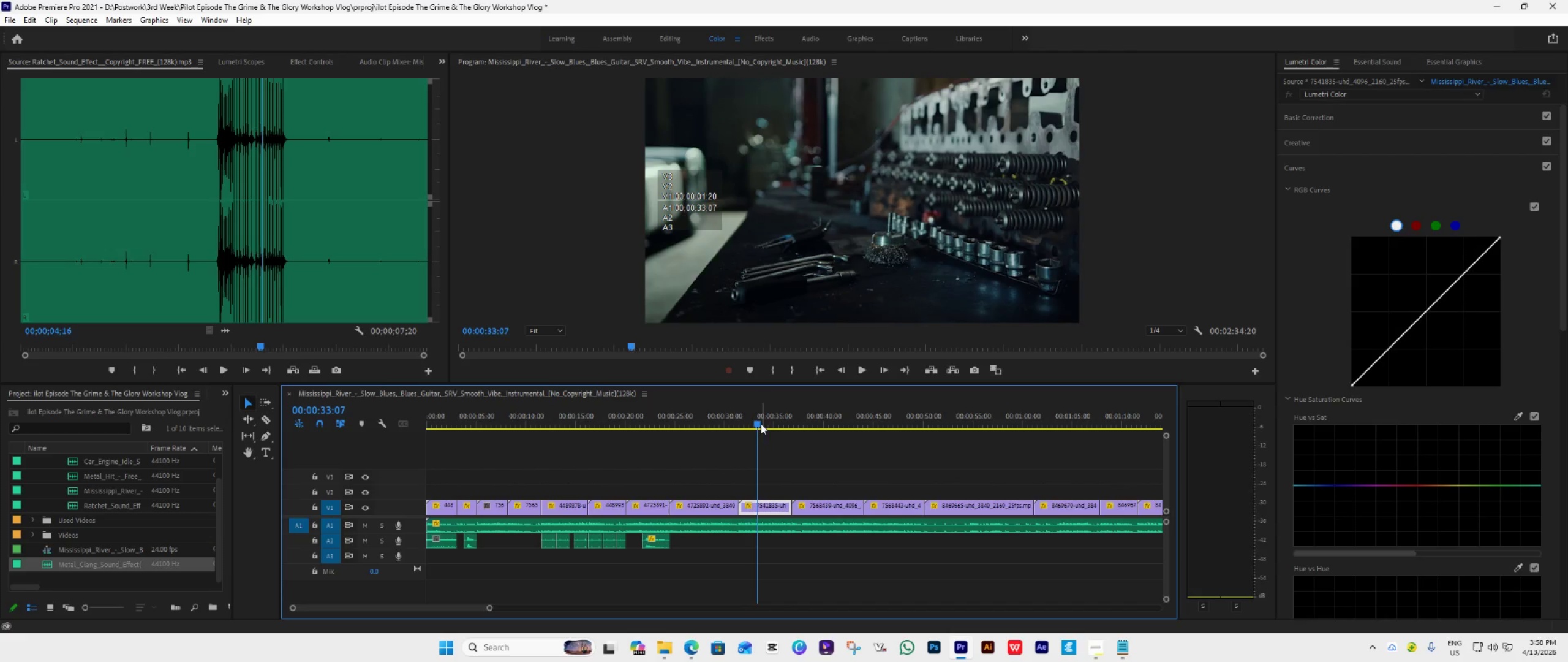 
left_click_drag(start_coordinate=[760, 424], to_coordinate=[716, 456])
 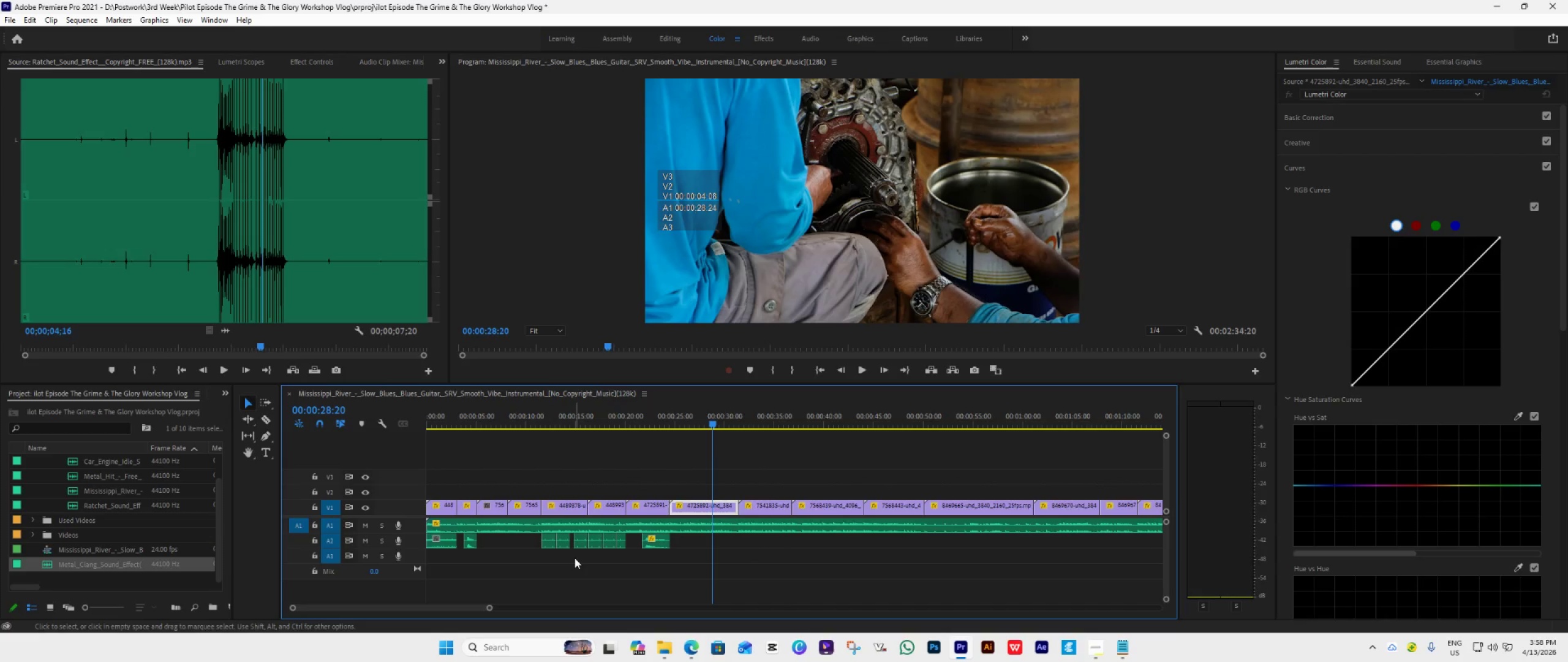 
left_click_drag(start_coordinate=[575, 558], to_coordinate=[619, 536])
 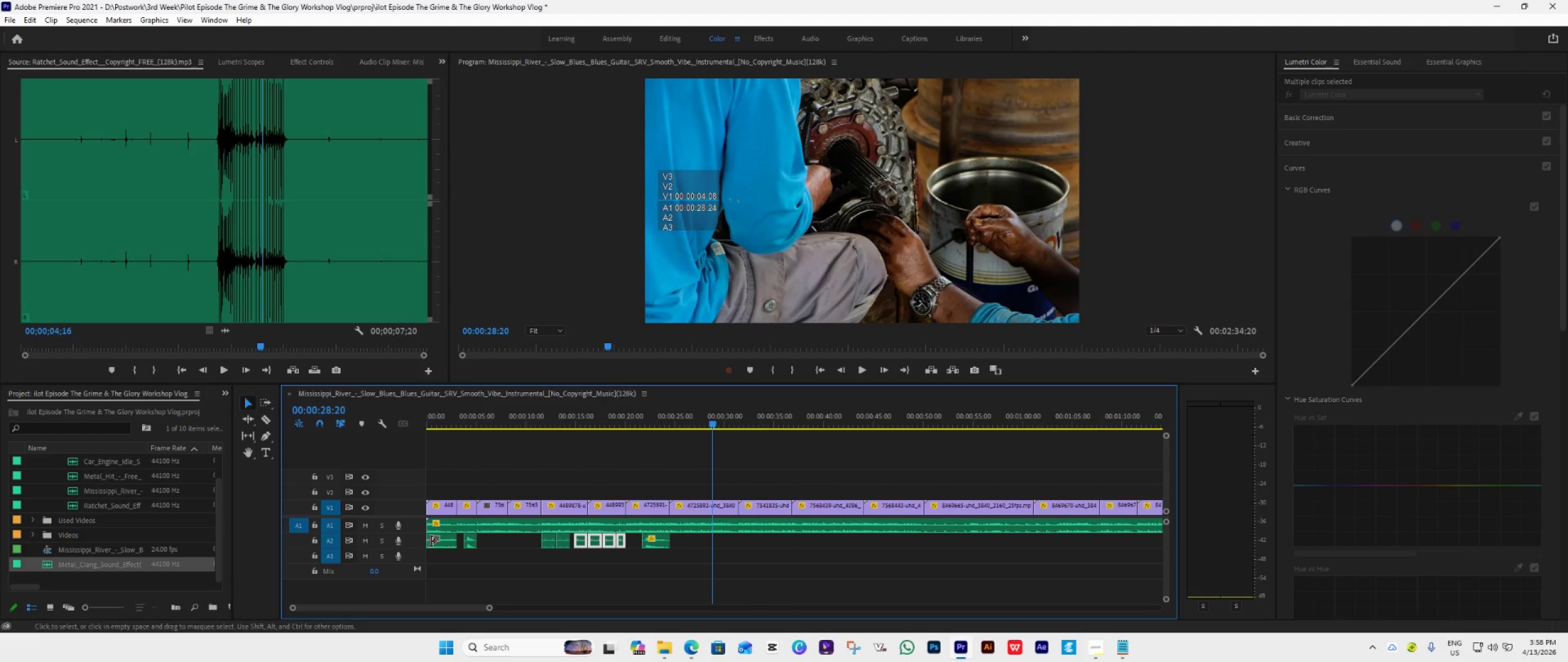 
key(Space)
 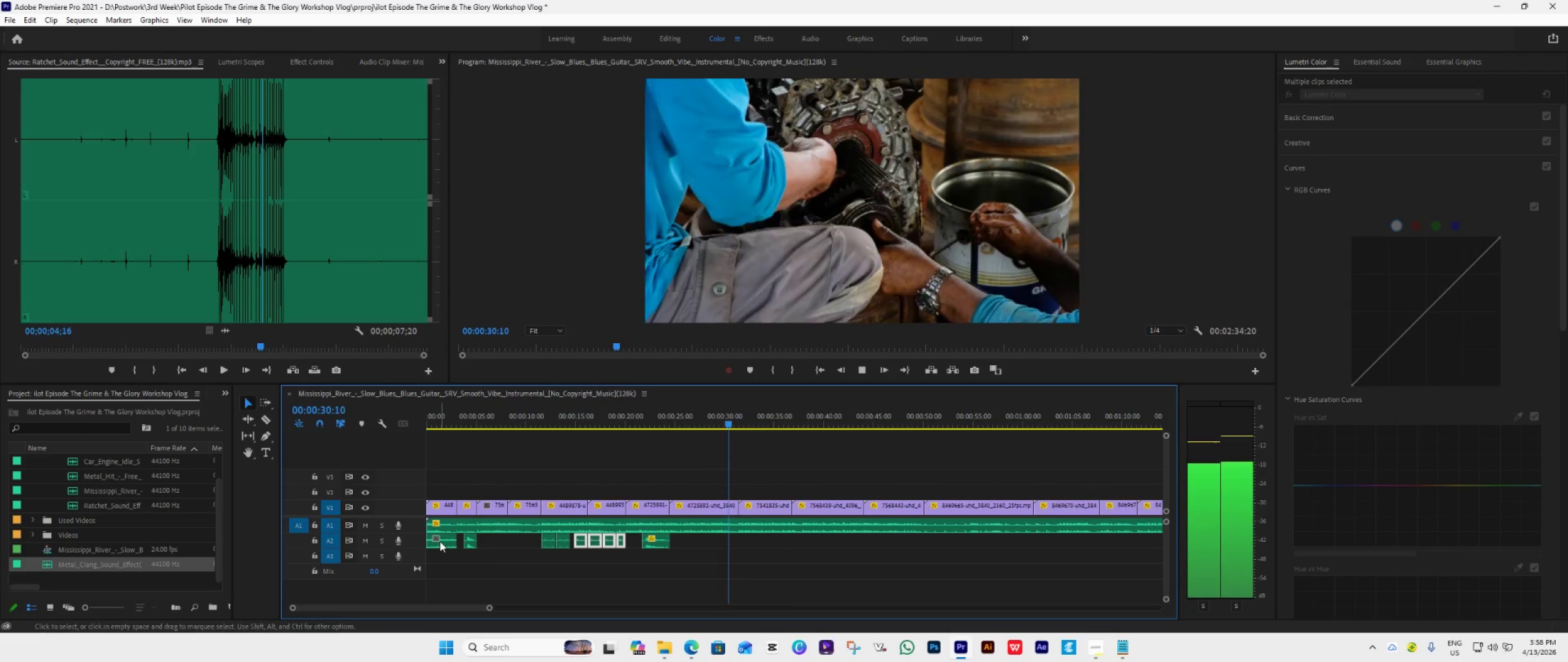 
left_click_drag(start_coordinate=[440, 541], to_coordinate=[755, 547])
 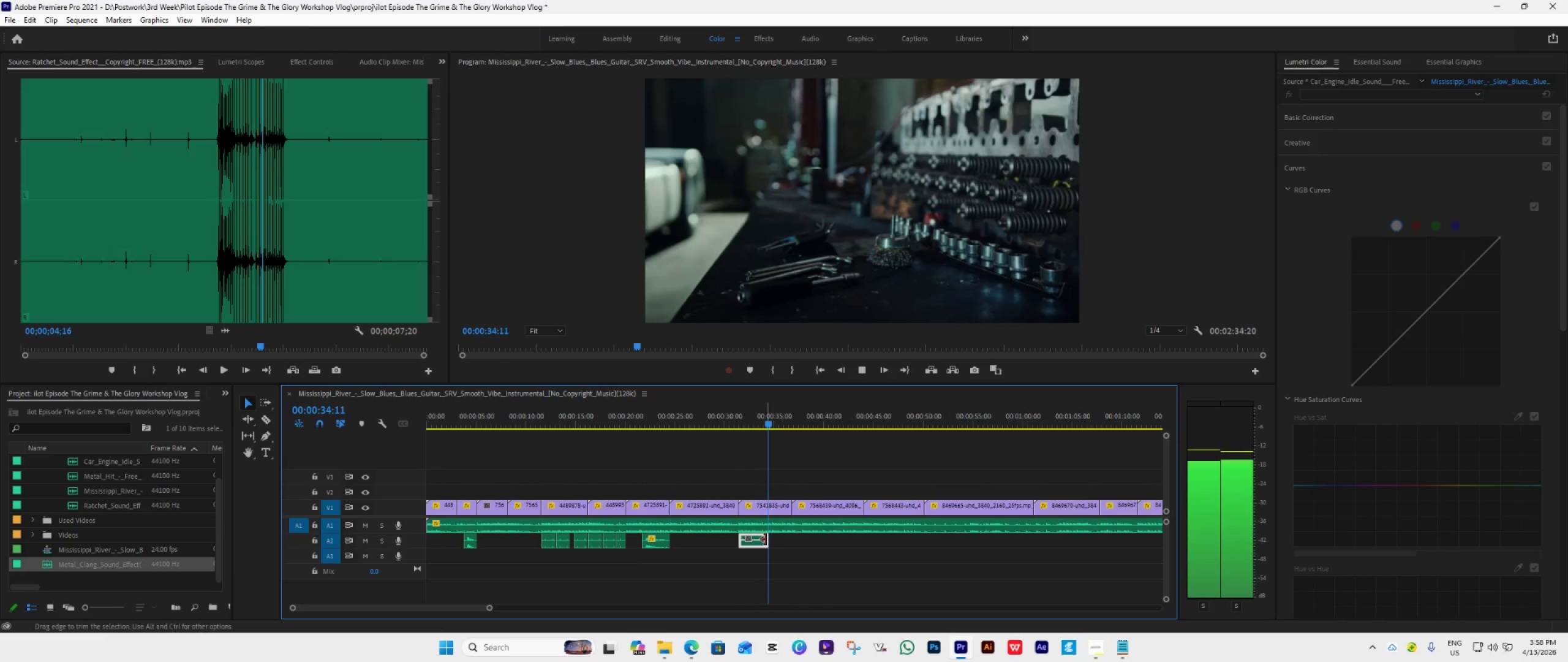 
left_click_drag(start_coordinate=[768, 541], to_coordinate=[793, 550])
 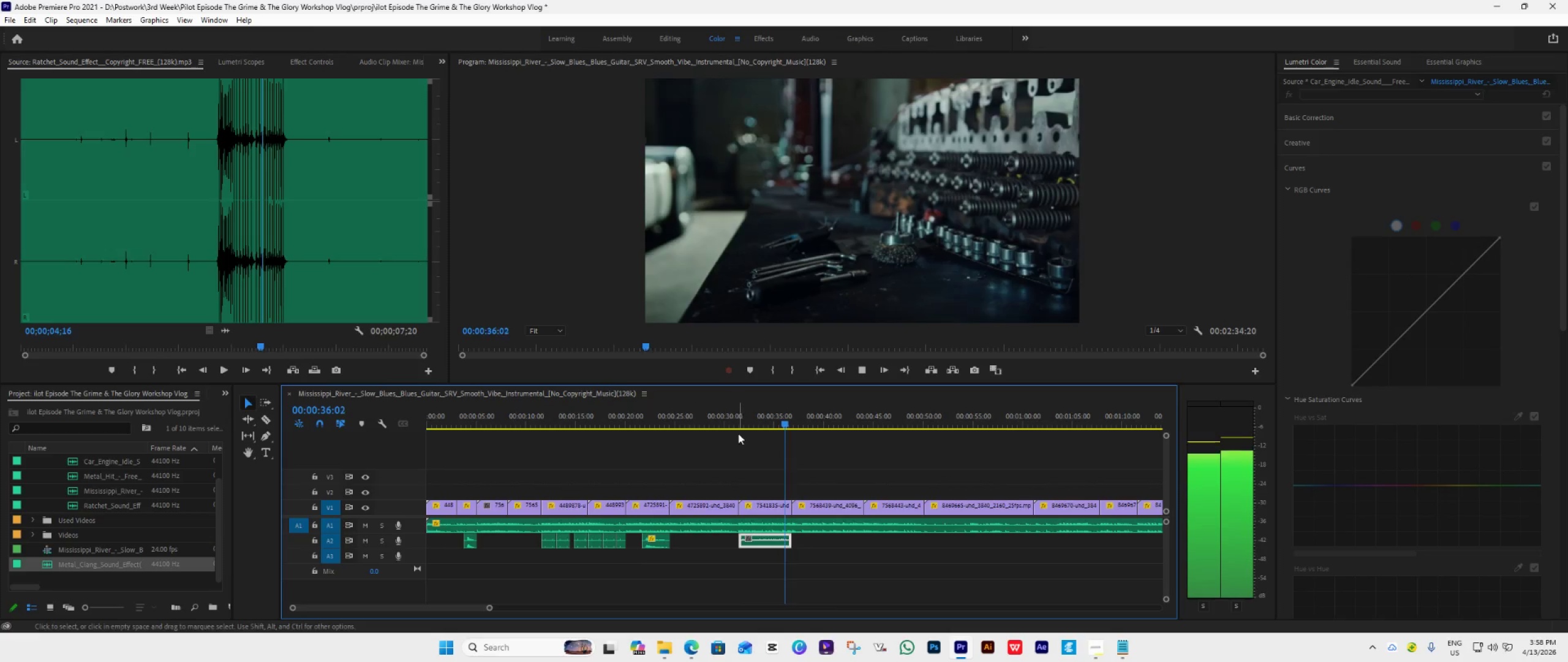 
left_click([736, 422])
 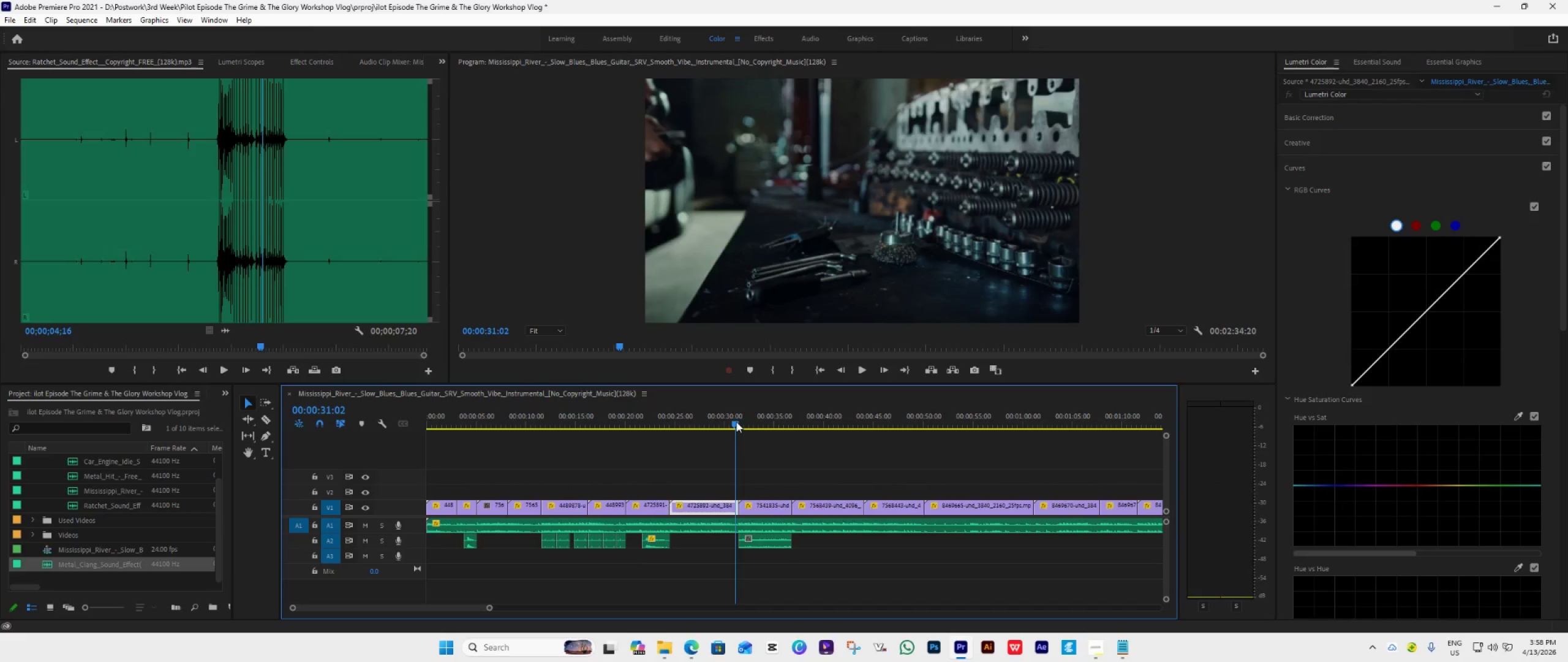 
key(Space)
 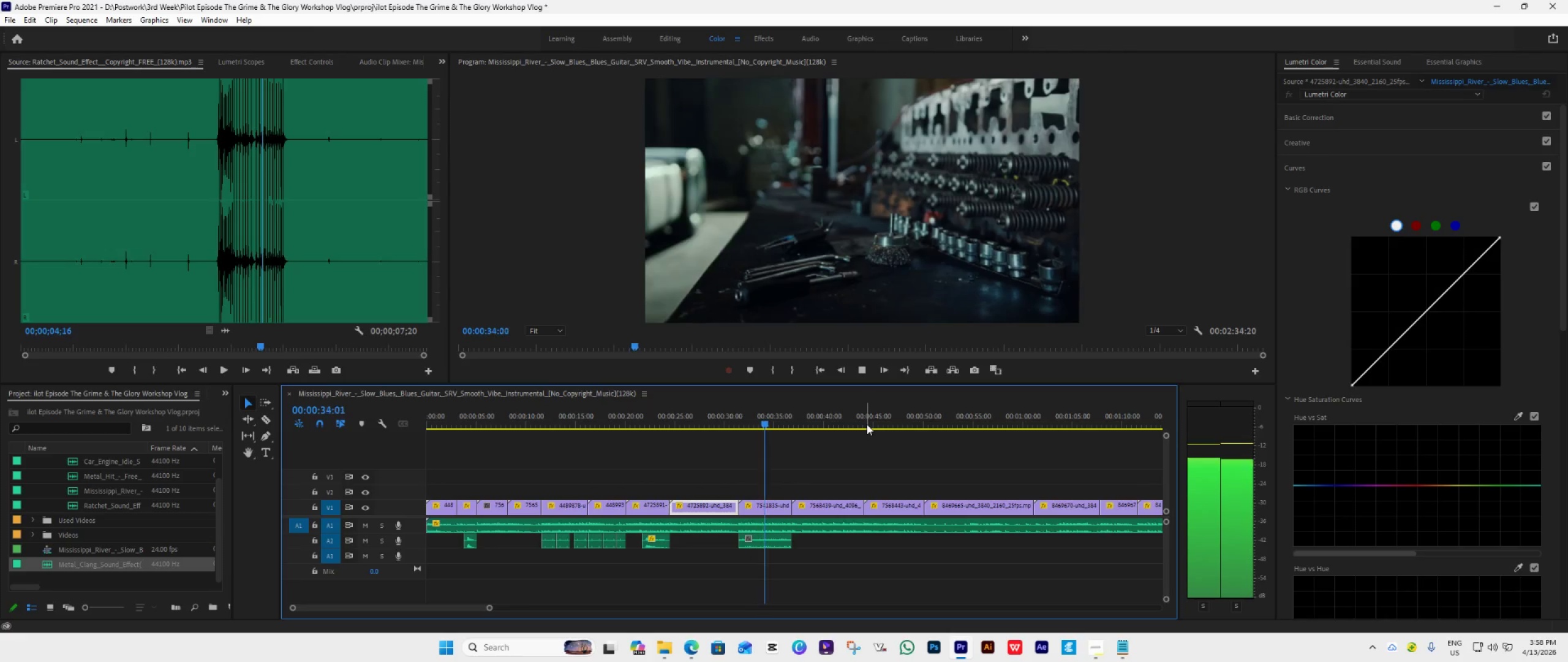 
wait(8.14)
 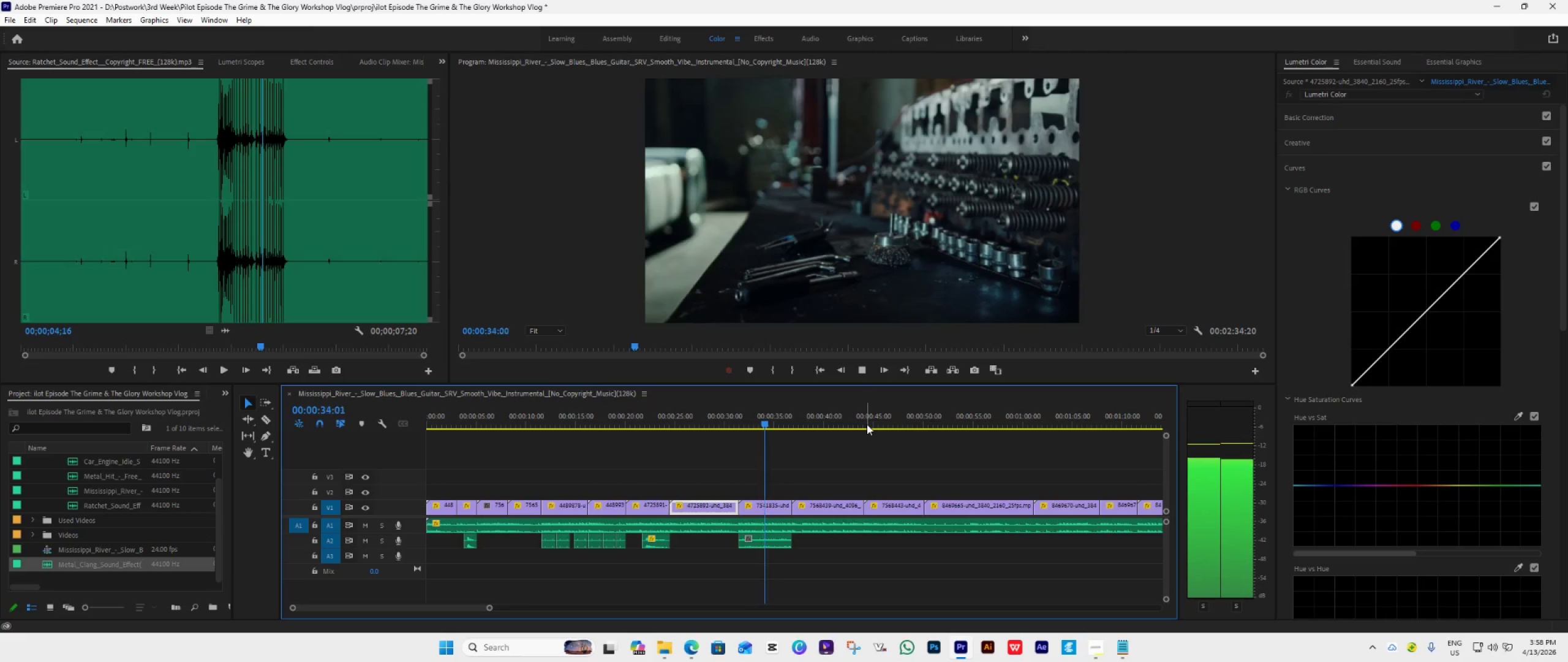 
scroll: coordinate [869, 432], scroll_direction: down, amount: 4.0
 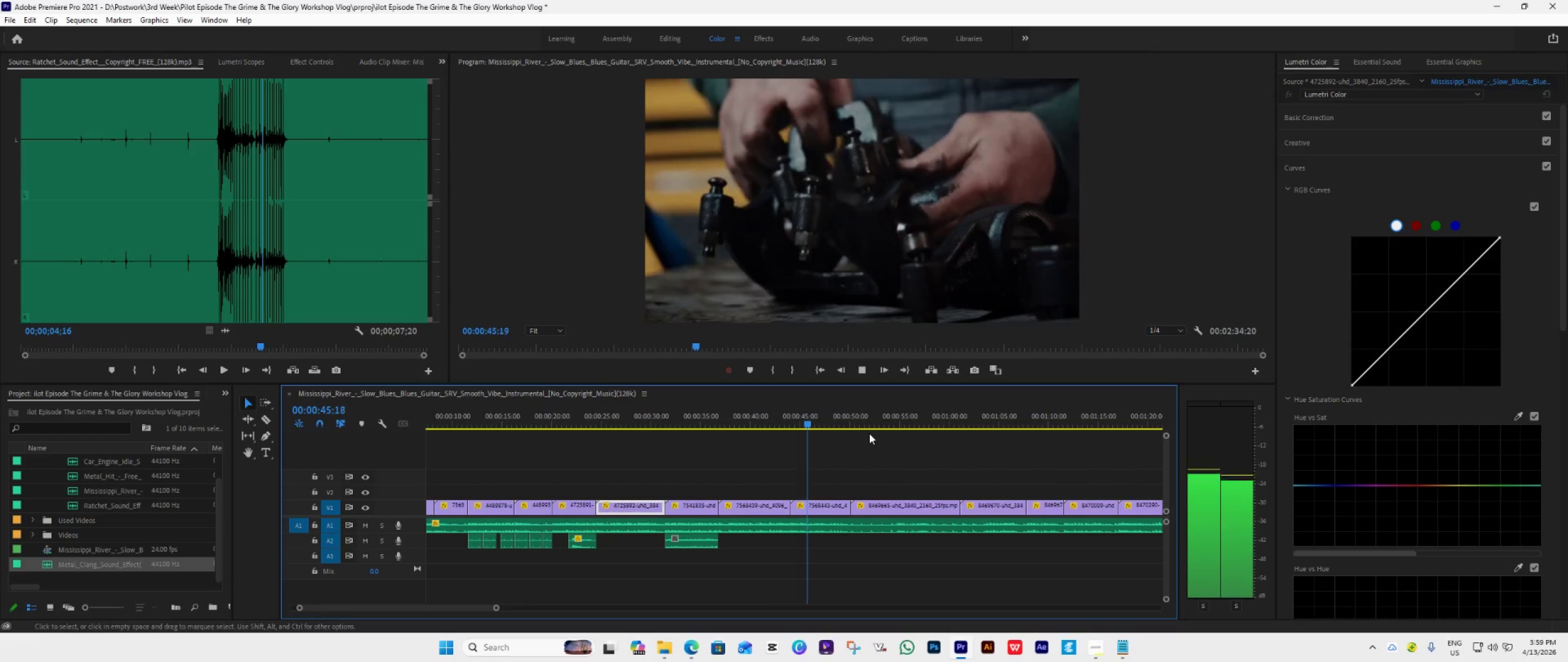 
wait(6.76)
 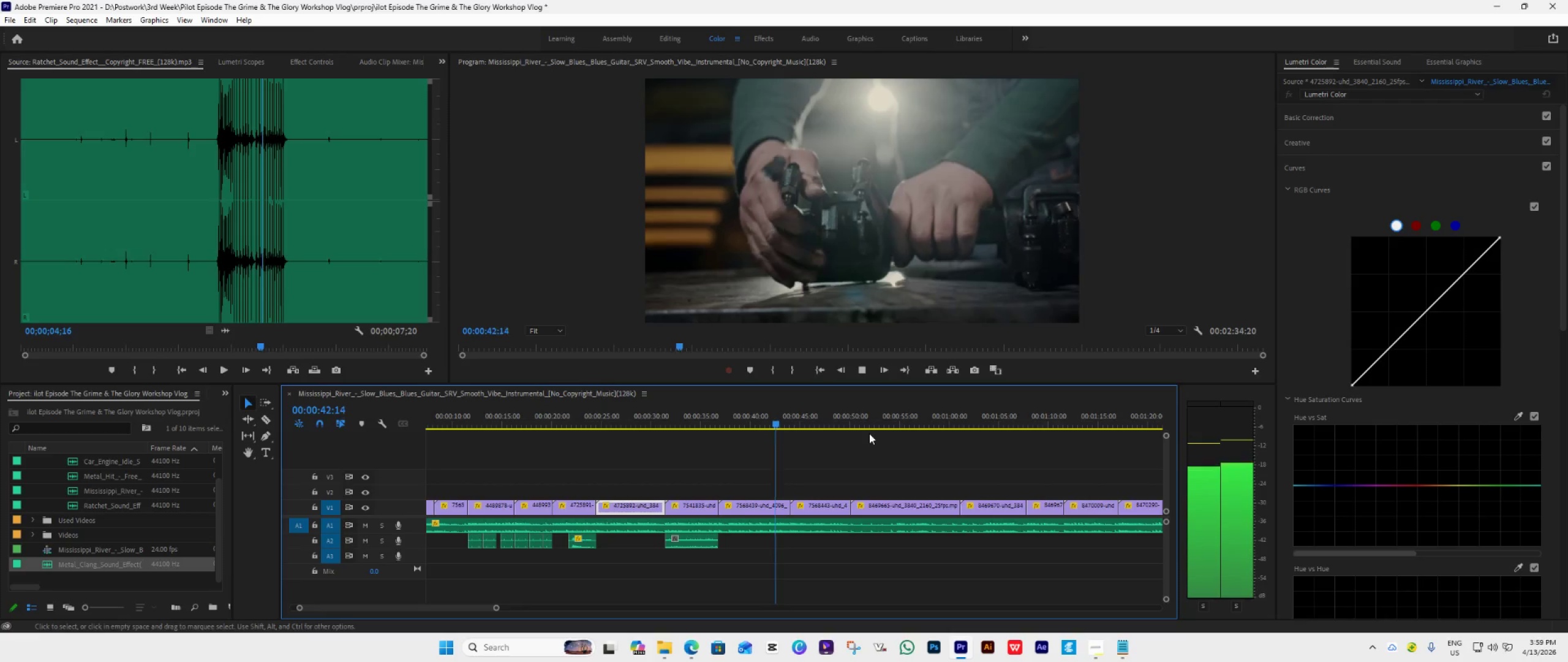 
key(Space)
 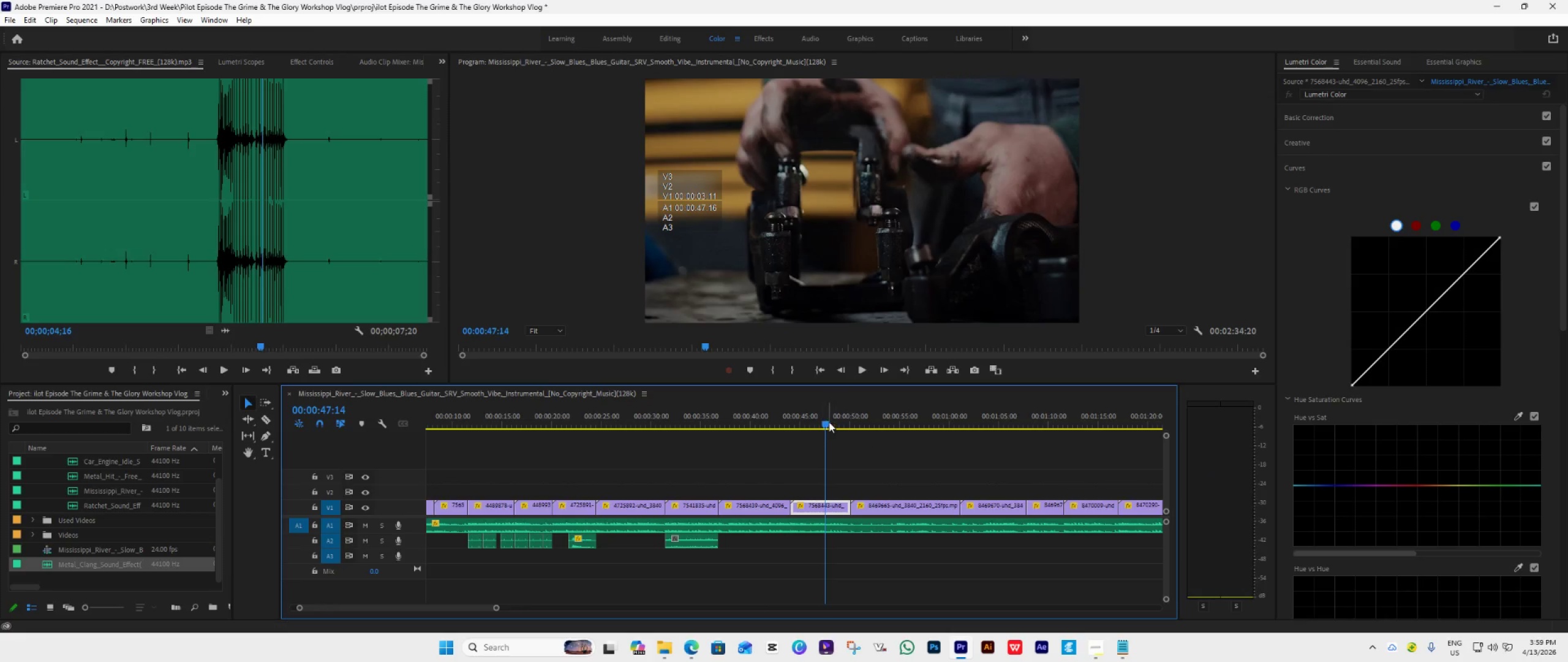 
left_click_drag(start_coordinate=[824, 421], to_coordinate=[730, 449])
 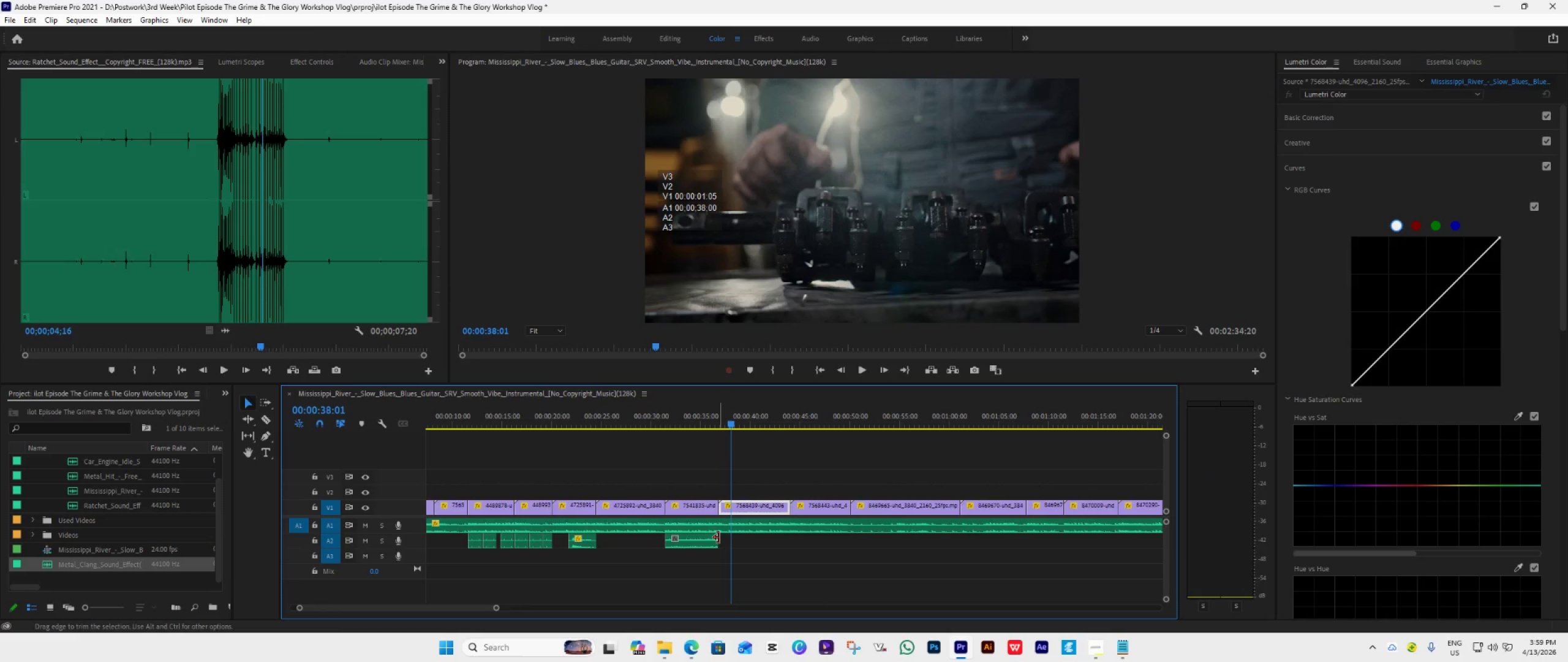 
left_click_drag(start_coordinate=[718, 539], to_coordinate=[854, 569])
 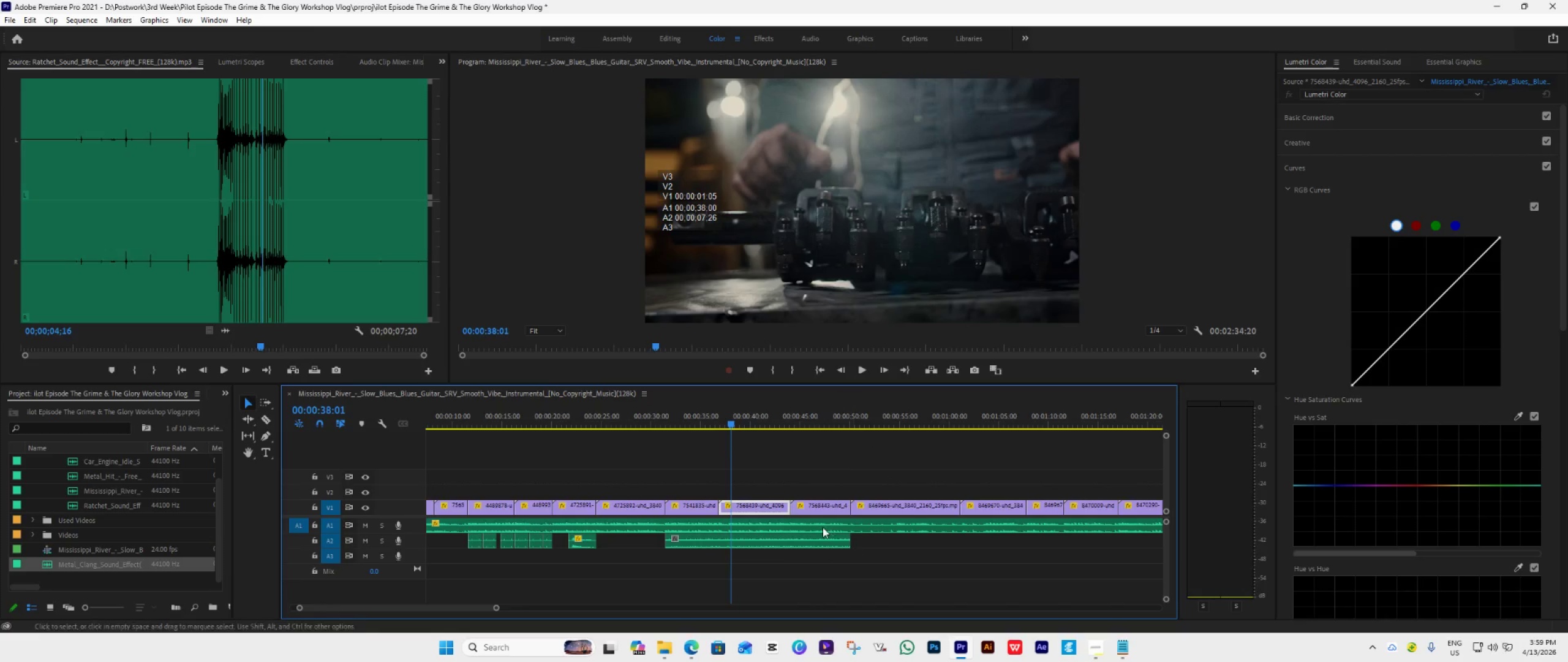 
key(Space)
 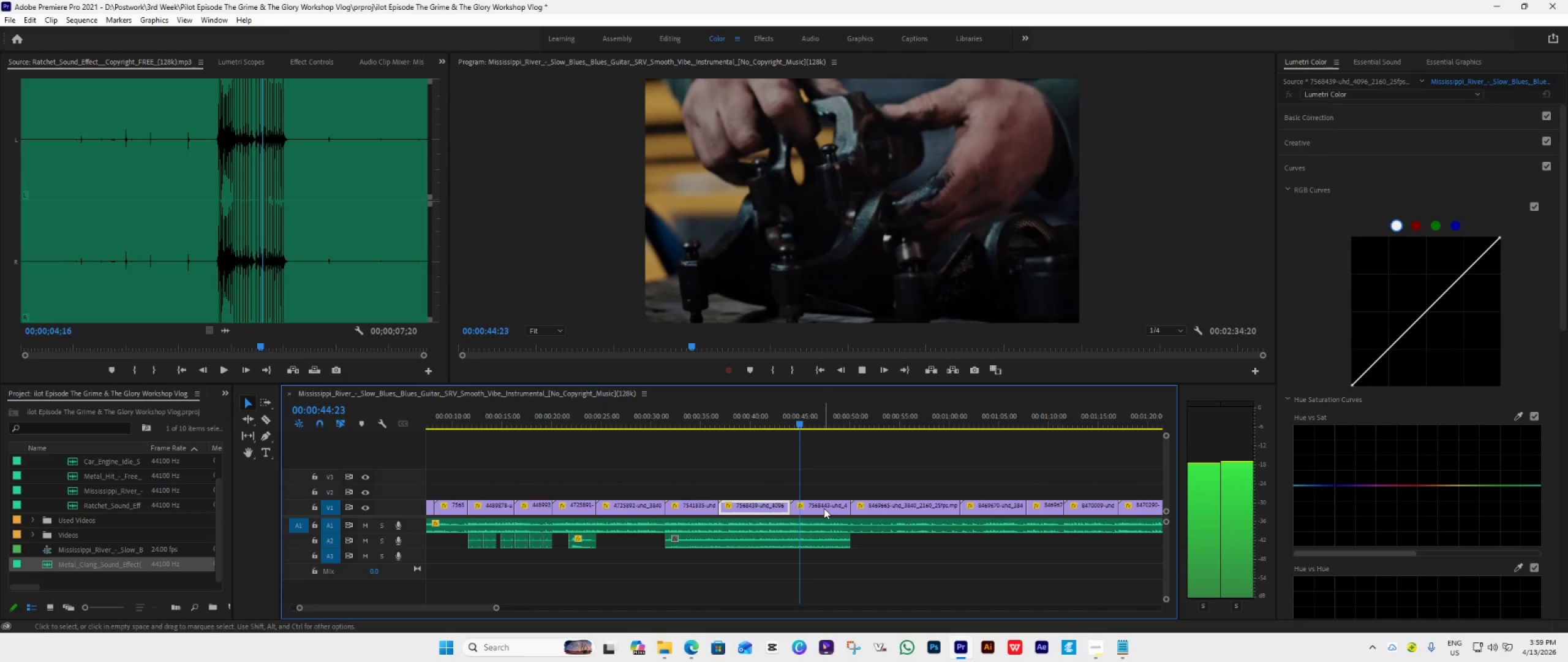 
wait(11.98)
 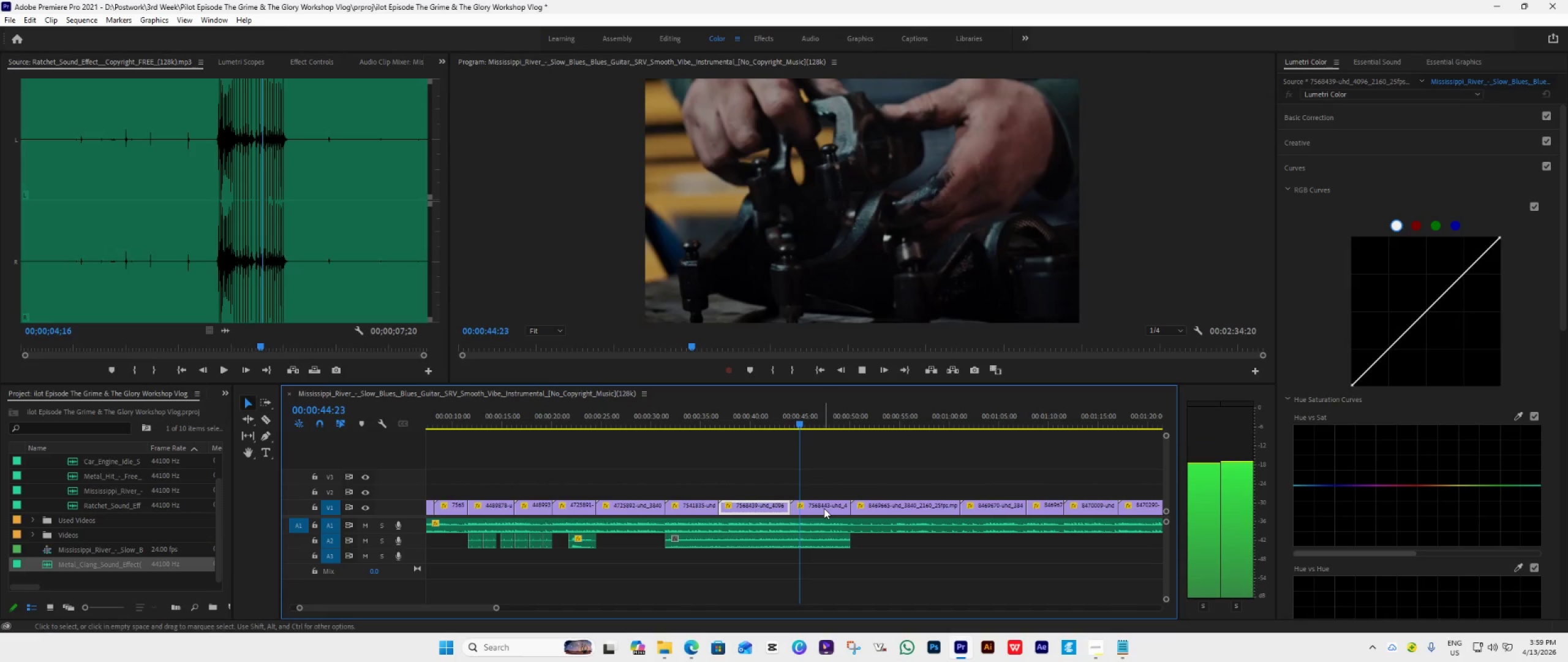 
scroll: coordinate [824, 508], scroll_direction: down, amount: 3.0
 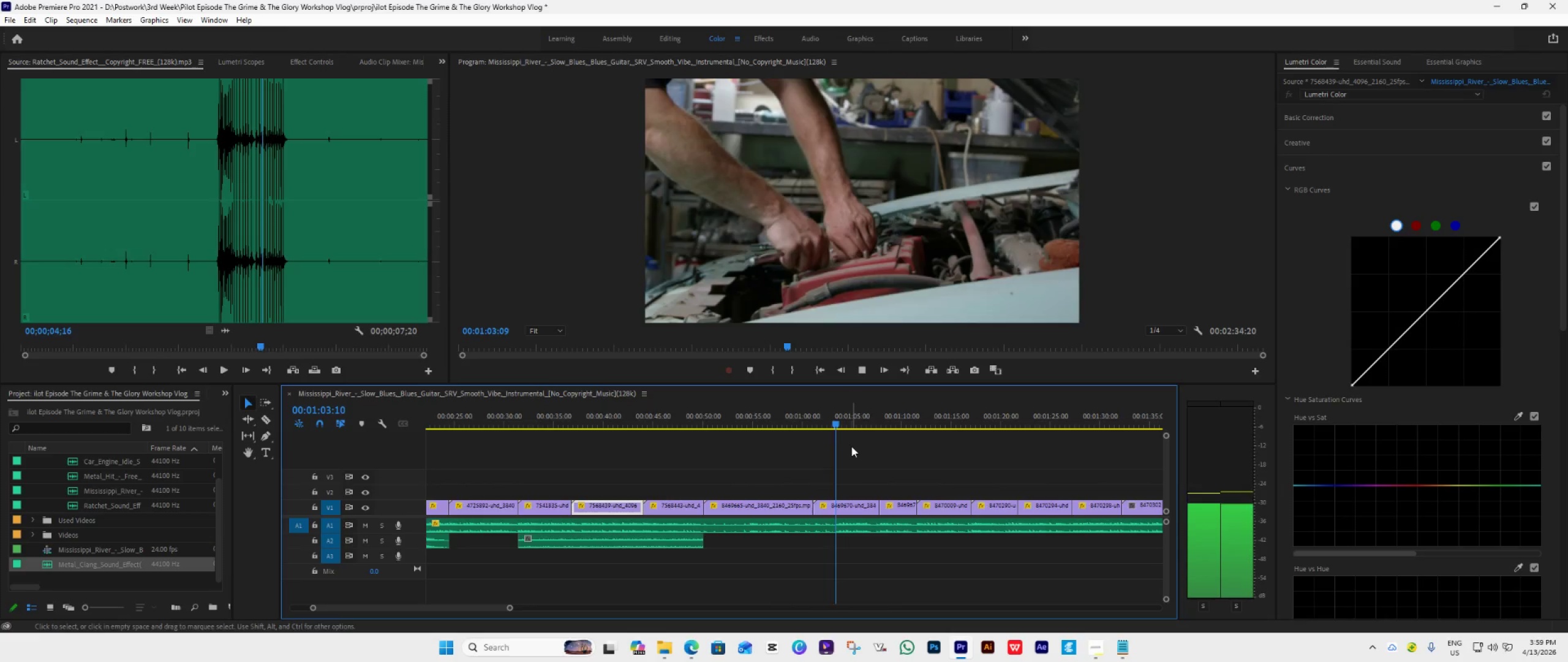 
wait(17.0)
 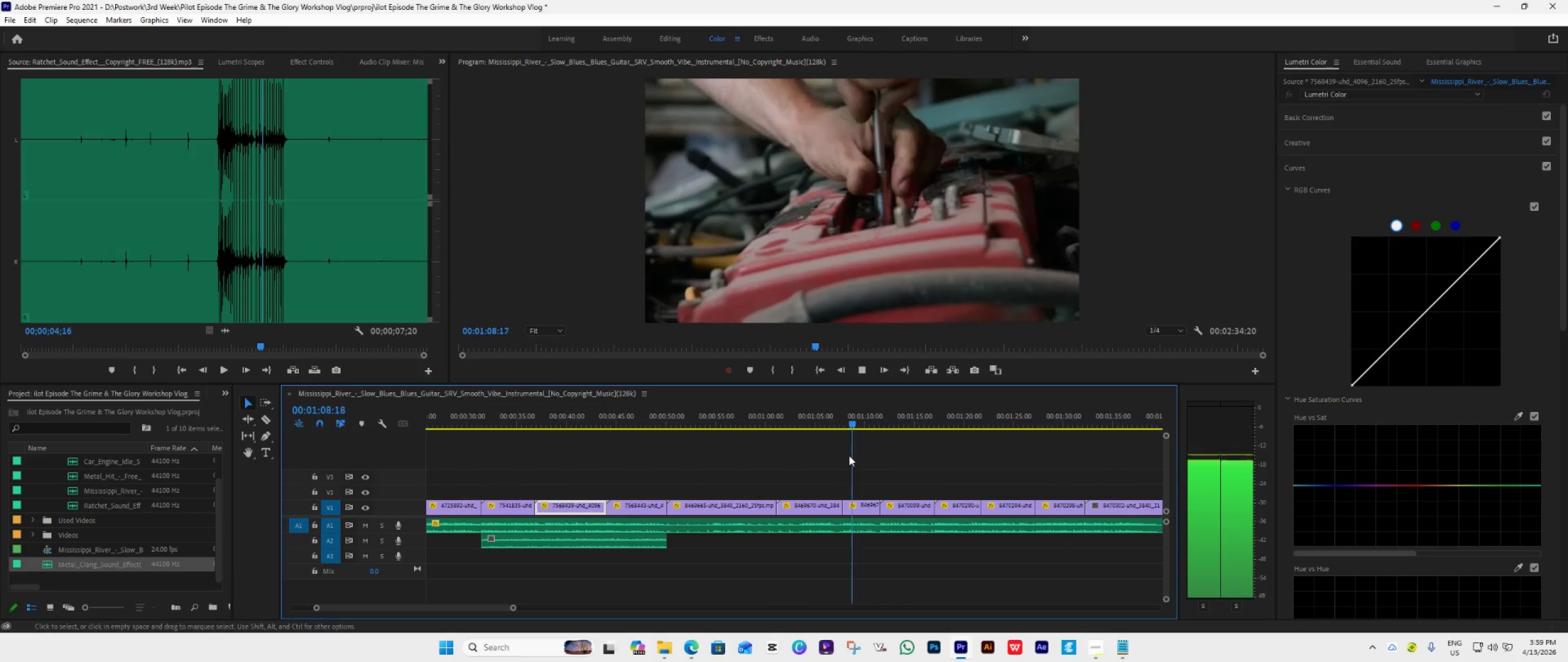 
key(Space)
 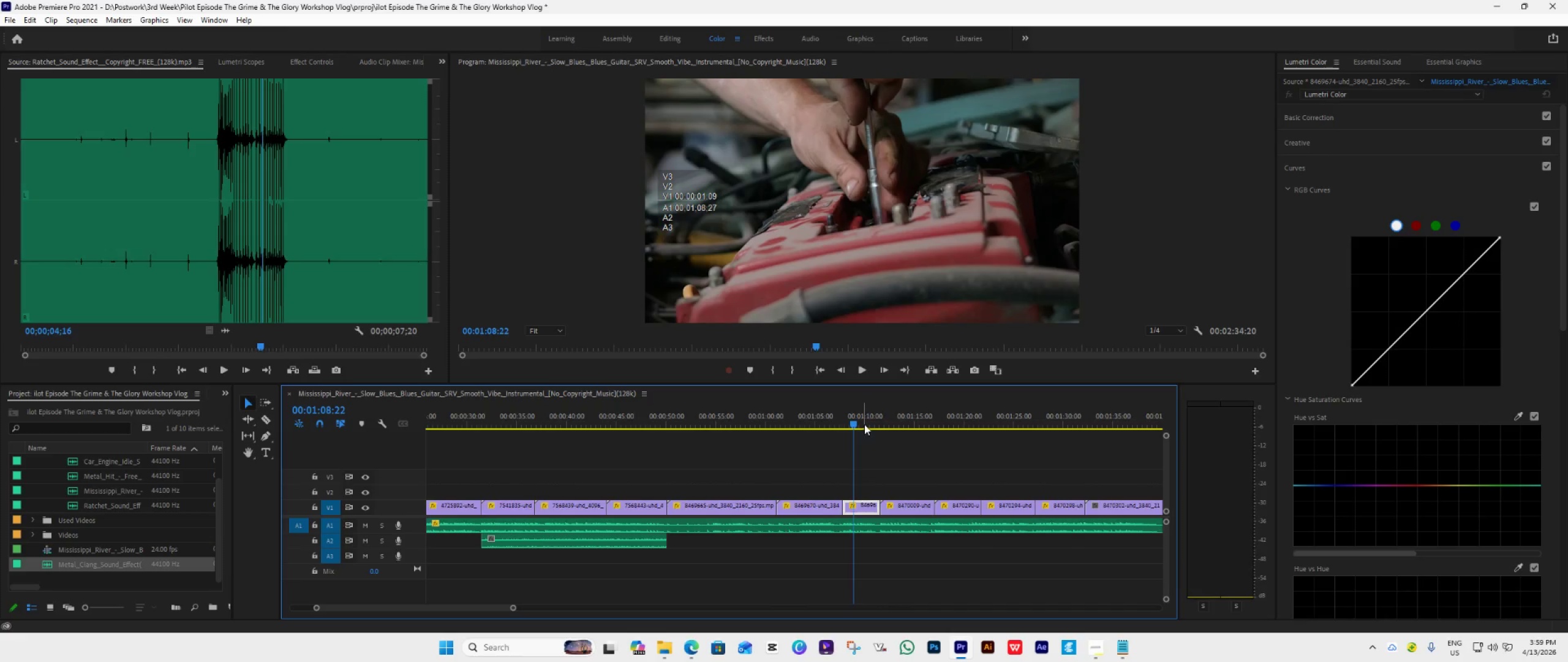 
scroll: coordinate [849, 455], scroll_direction: down, amount: 2.0
 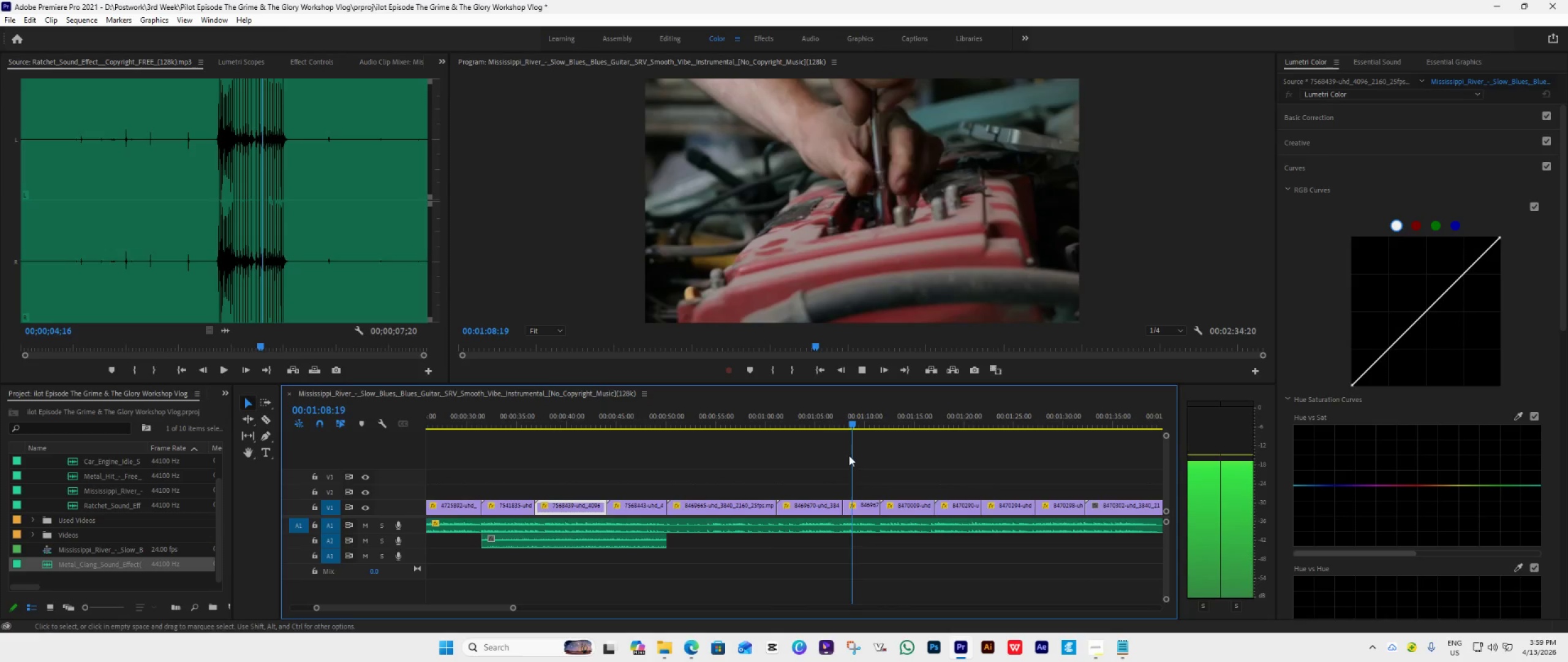 
left_click_drag(start_coordinate=[854, 419], to_coordinate=[856, 447])
 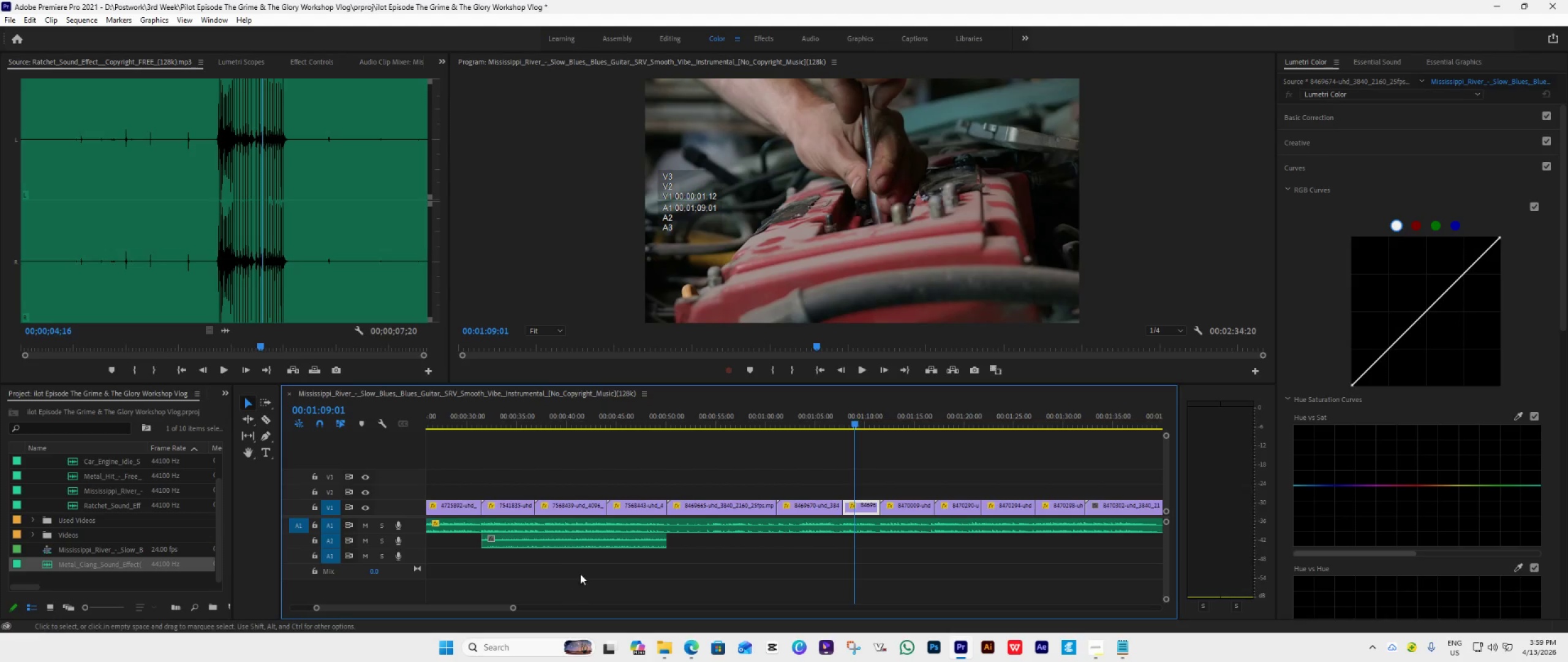 
hold_key(key=AltLeft, duration=0.59)
scroll: coordinate [587, 570], scroll_direction: down, amount: 10.0
 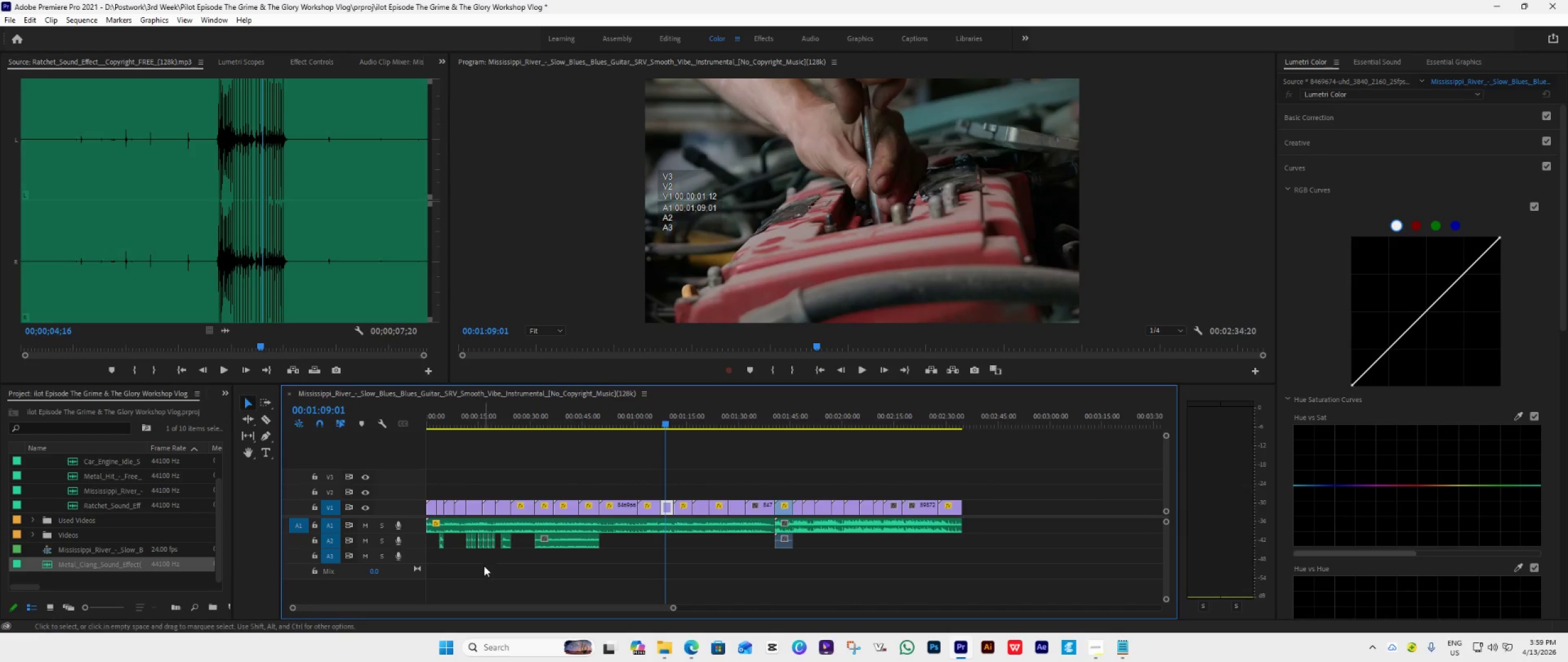 
left_click_drag(start_coordinate=[474, 560], to_coordinate=[493, 543])
 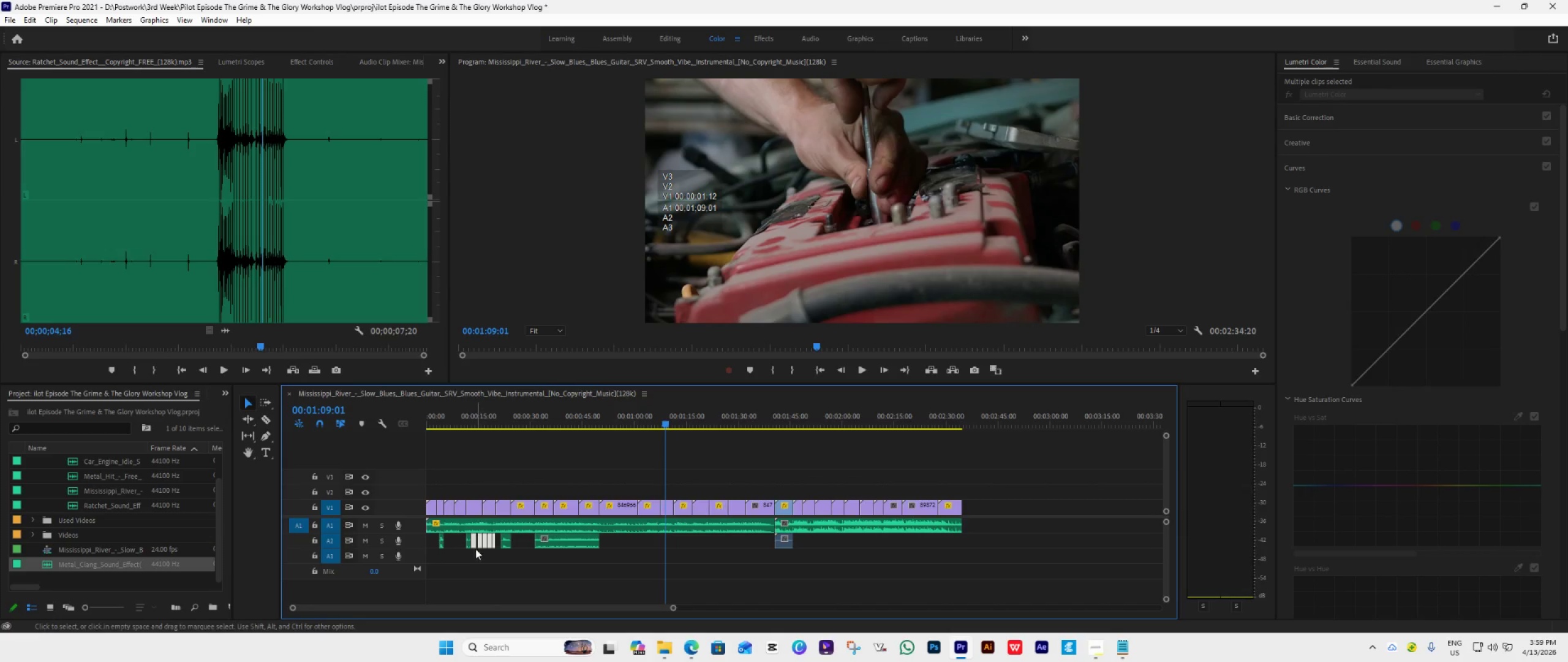 
left_click([469, 546])
 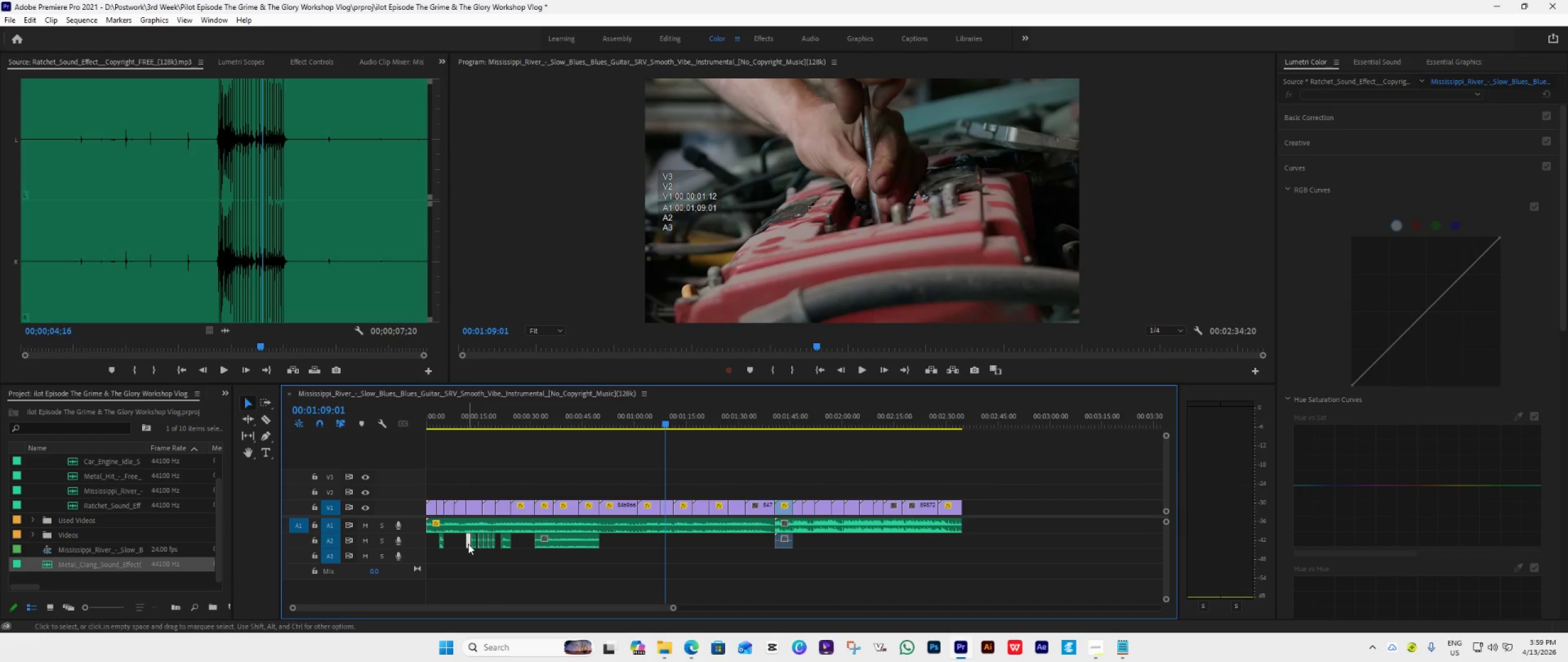 
left_click_drag(start_coordinate=[468, 544], to_coordinate=[662, 540])
 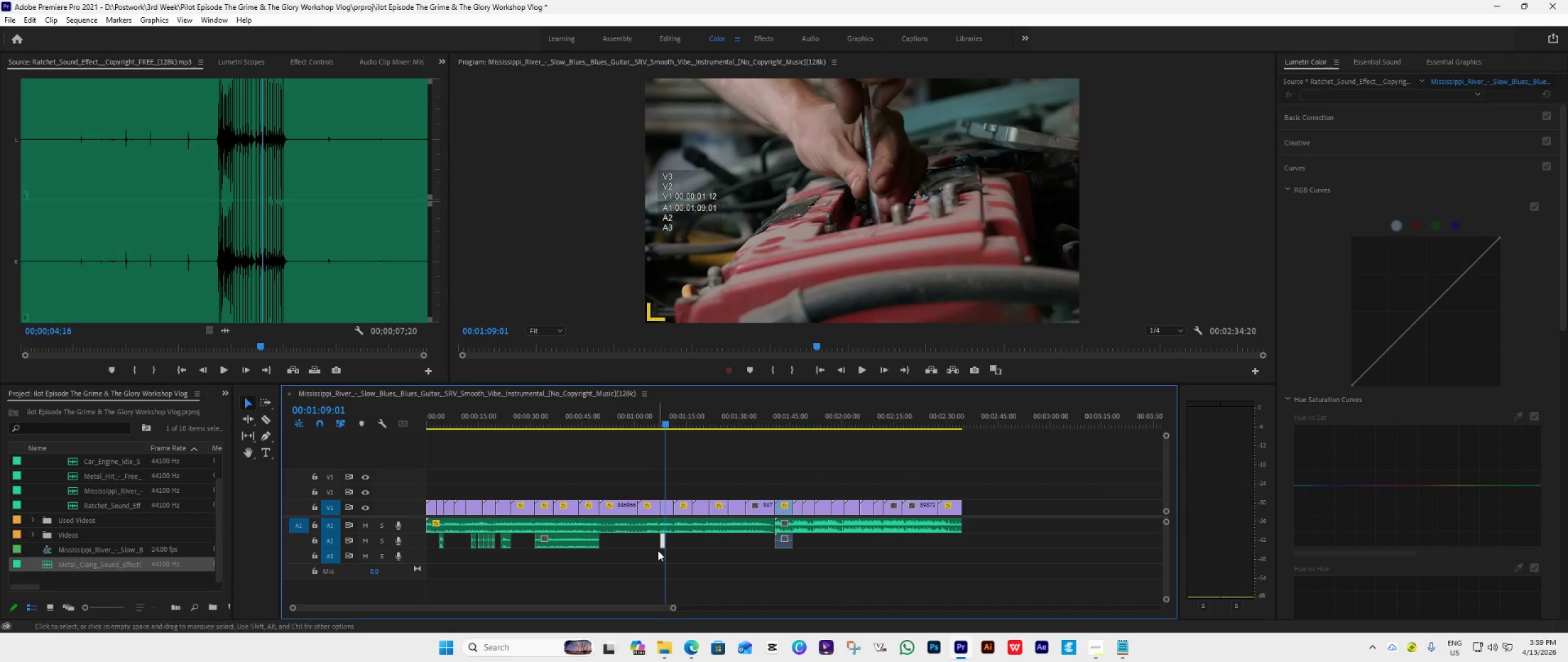 
hold_key(key=AltLeft, duration=1.0)
scroll: coordinate [658, 550], scroll_direction: up, amount: 17.0
 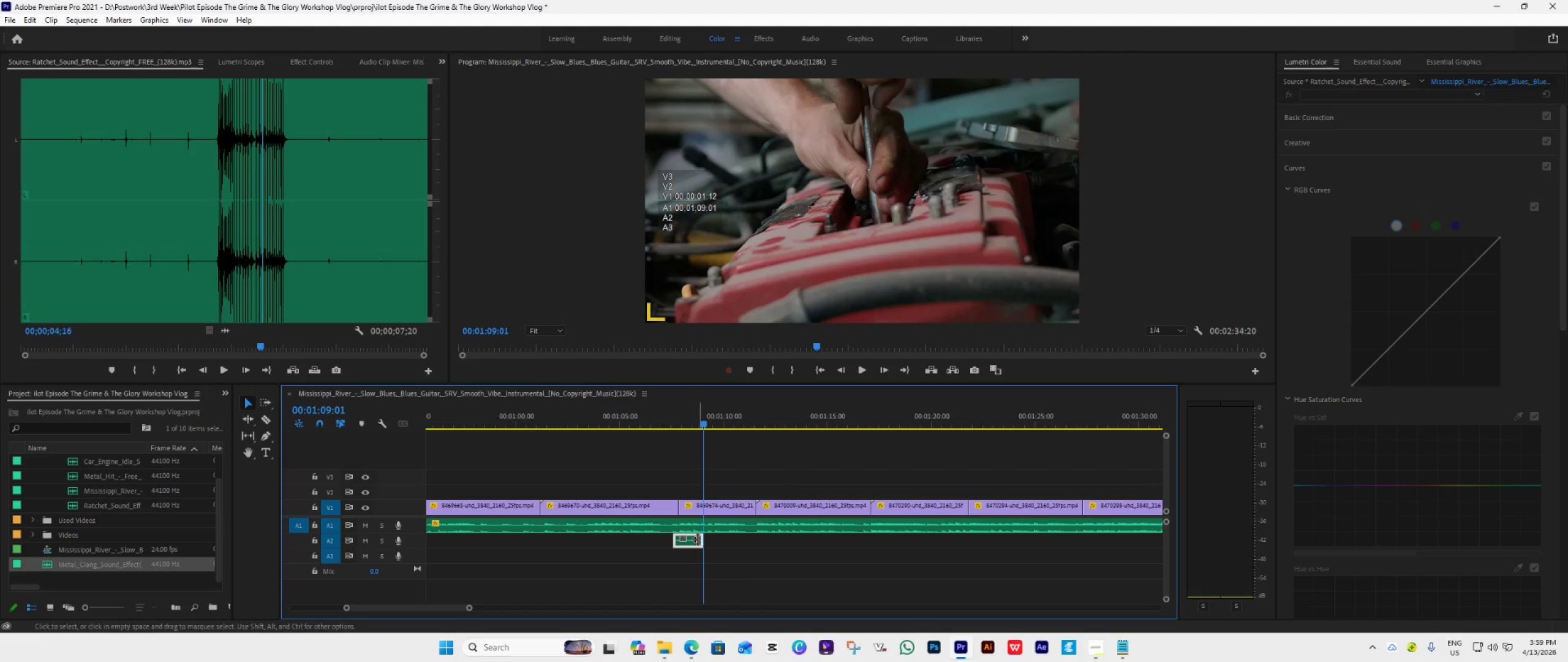 
left_click_drag(start_coordinate=[704, 542], to_coordinate=[757, 552])
 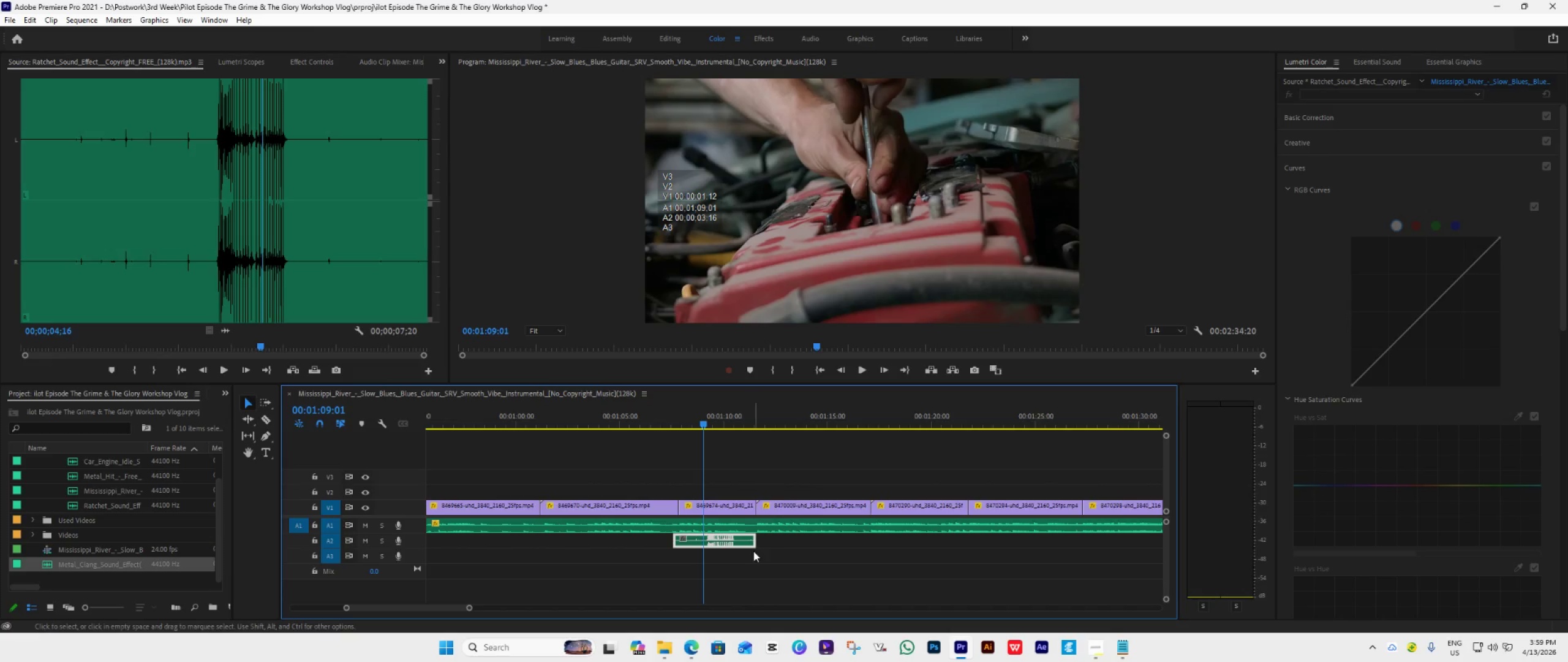 
key(Space)
 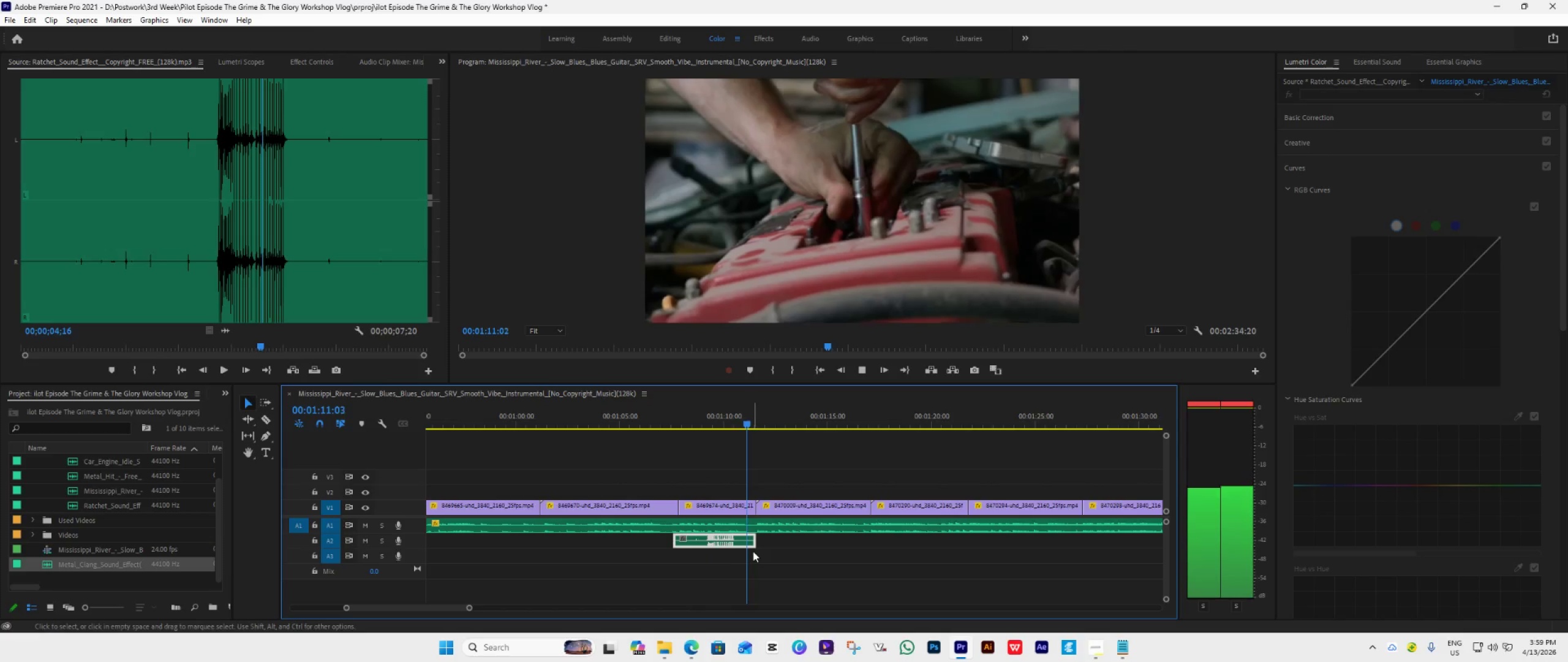 
key(Space)
 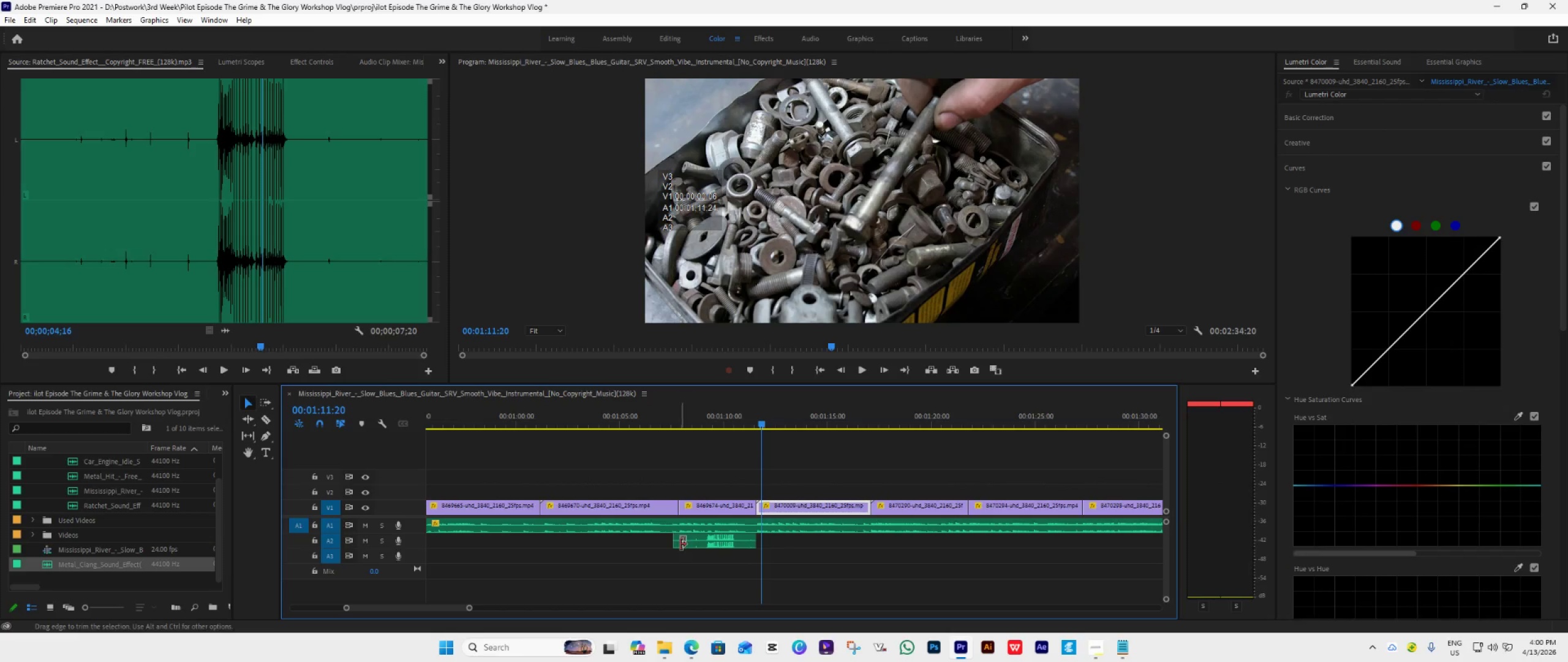 
left_click_drag(start_coordinate=[678, 542], to_coordinate=[684, 560])
 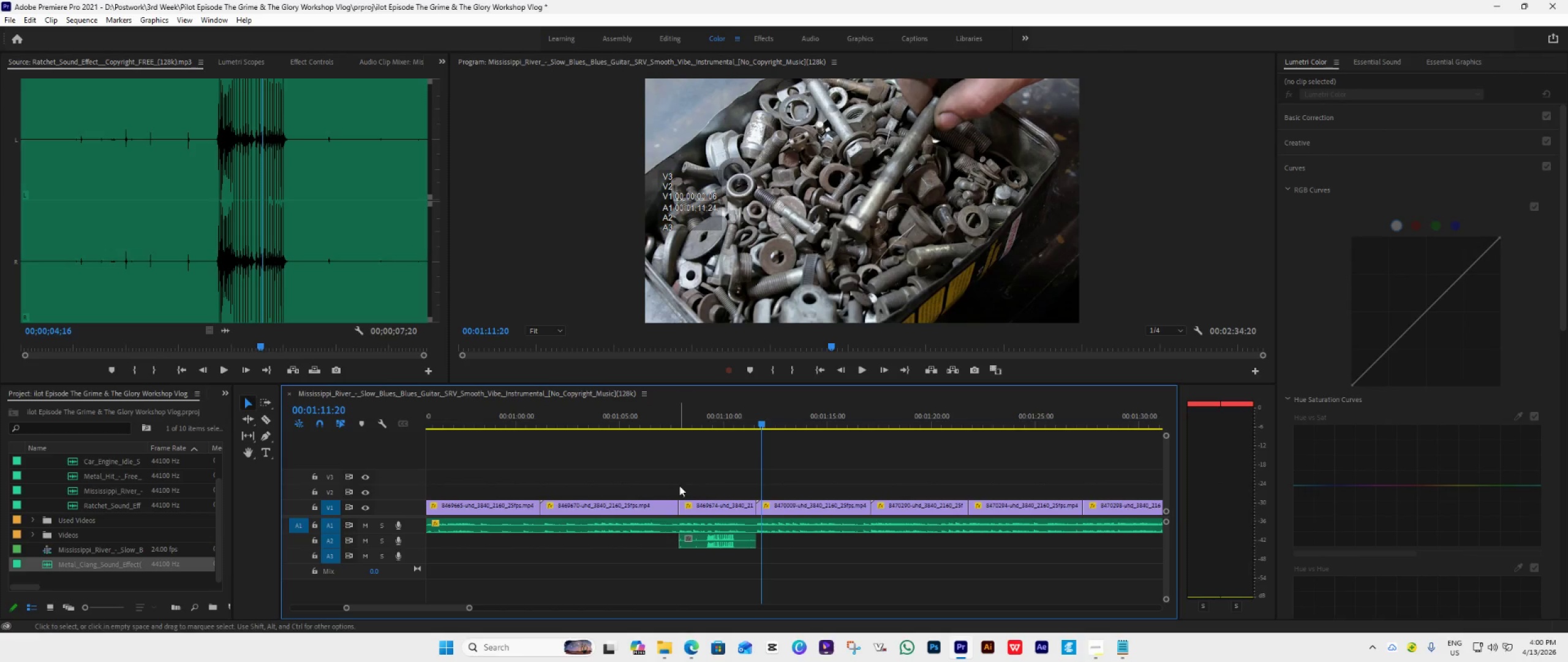 
left_click([683, 418])
 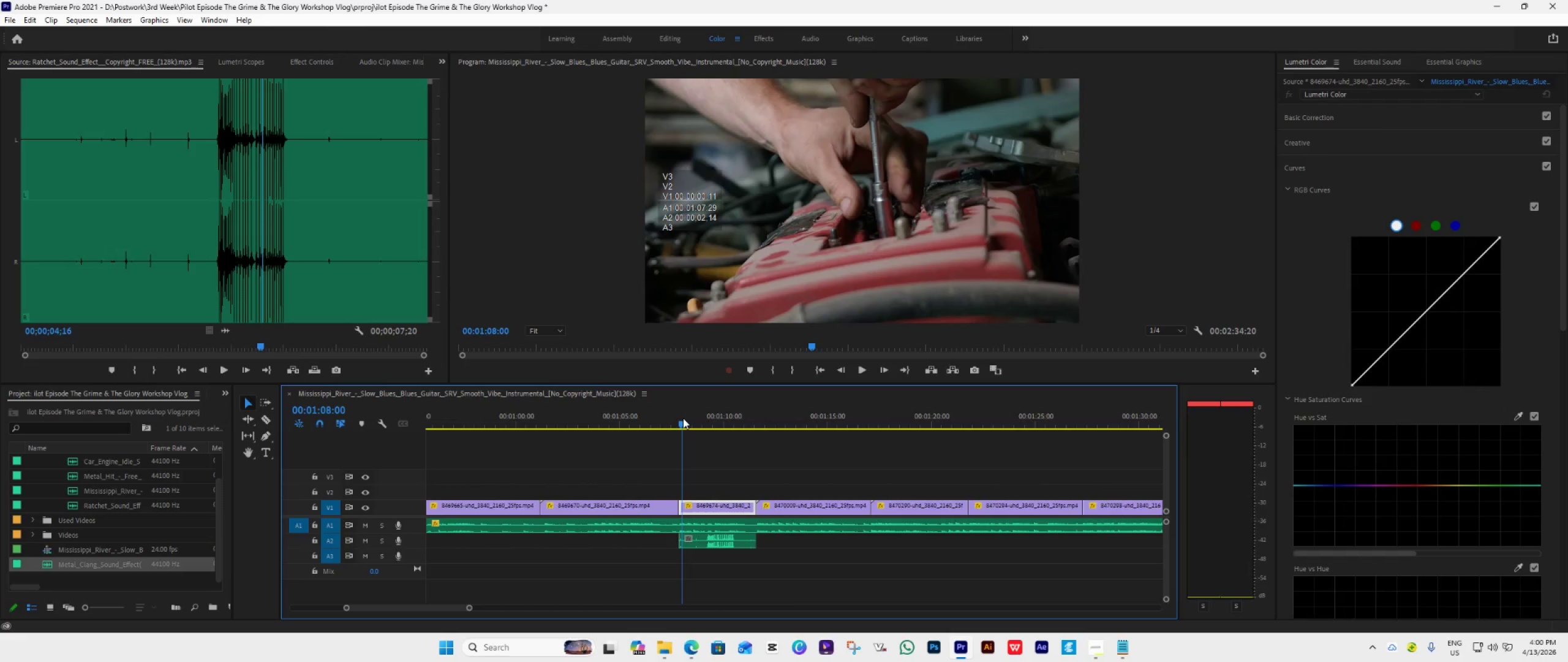 
key(Space)
 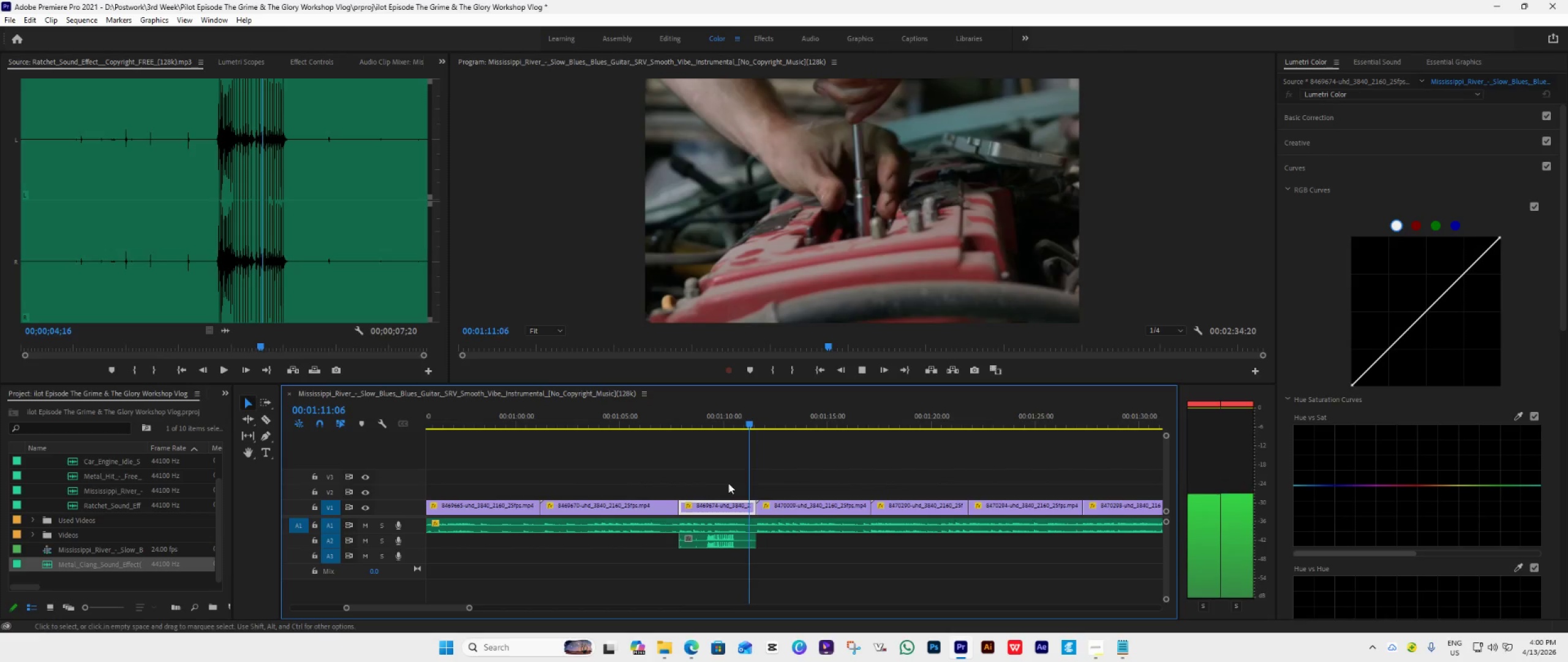 
key(Space)
 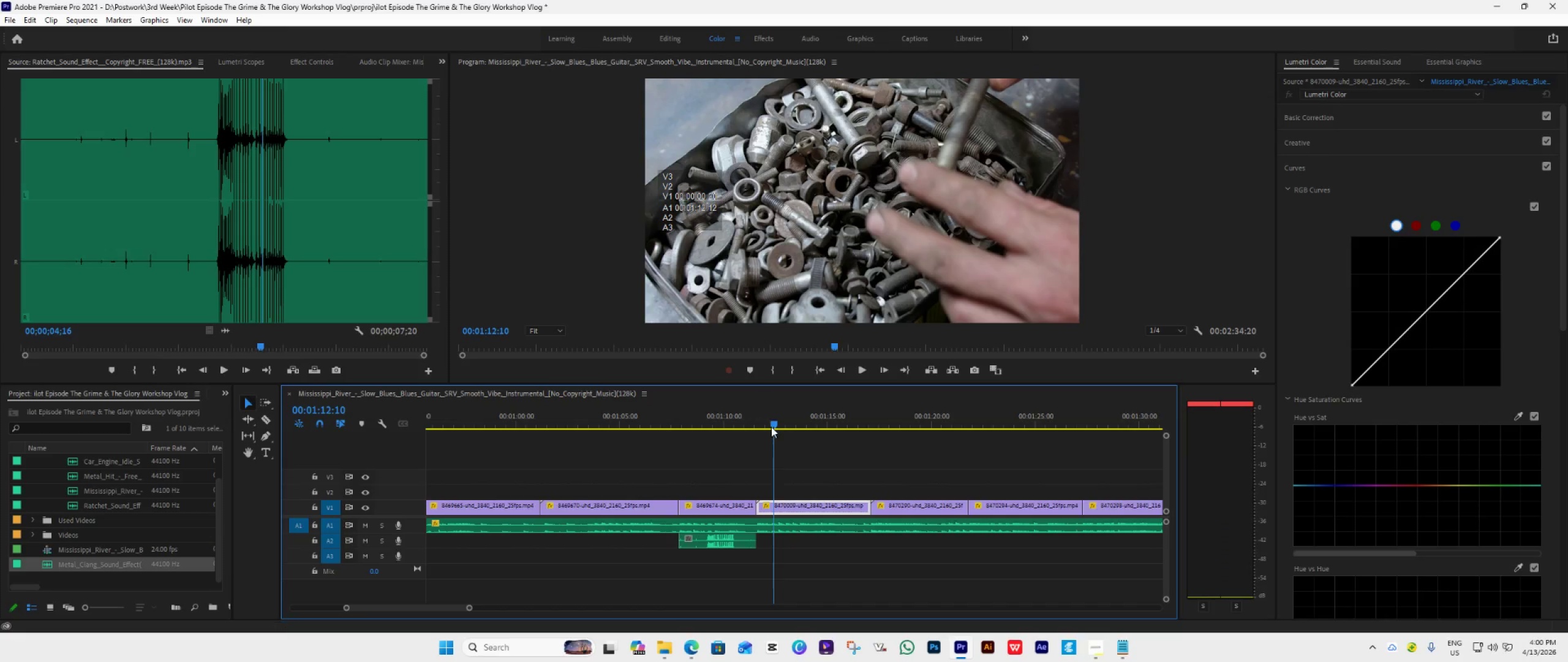 
left_click_drag(start_coordinate=[773, 425], to_coordinate=[705, 460])
 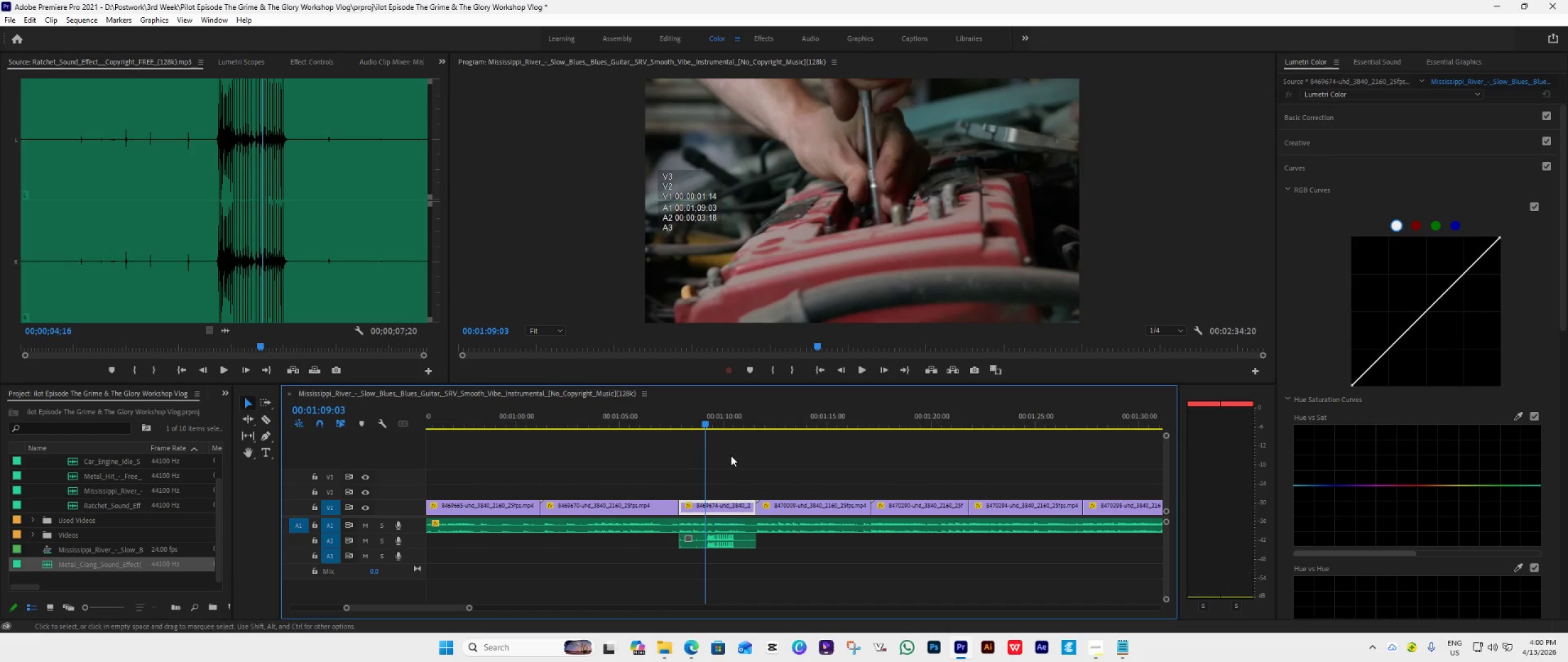 
key(Space)
 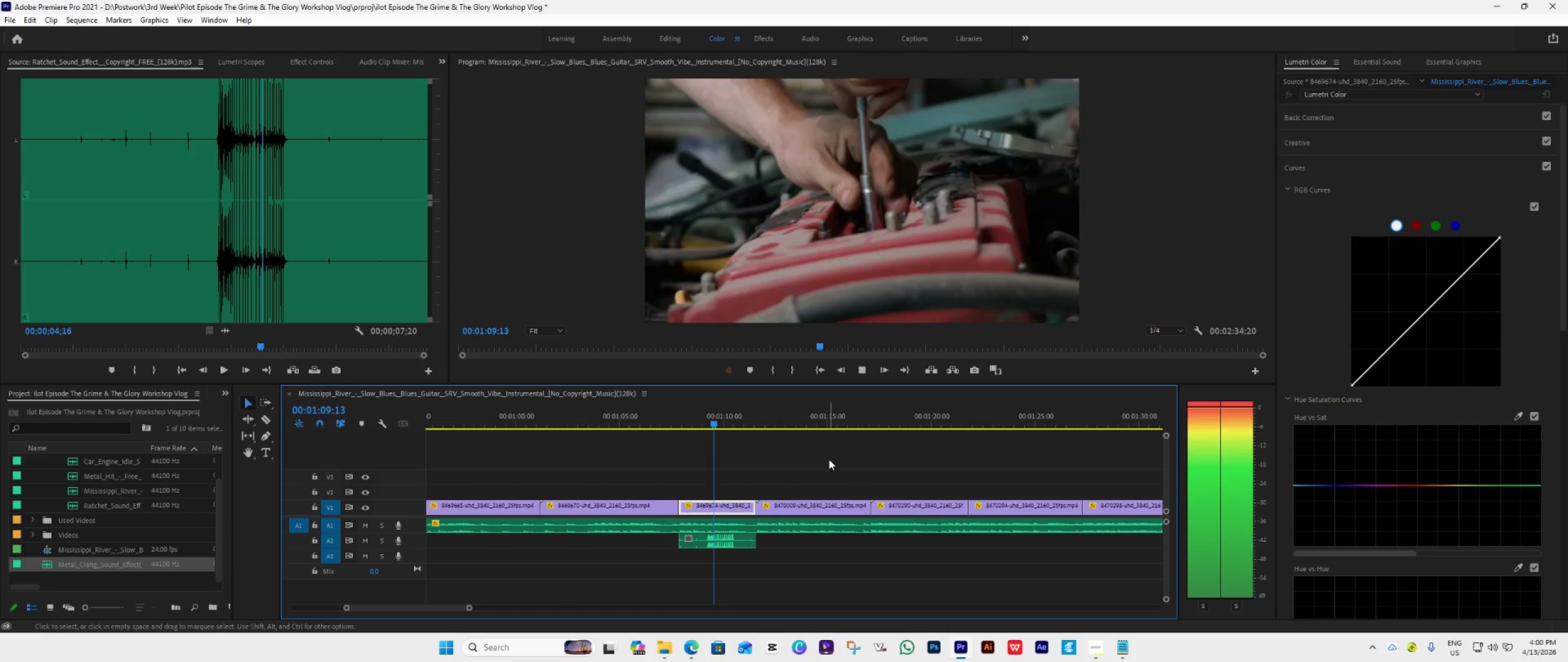 
key(Space)
 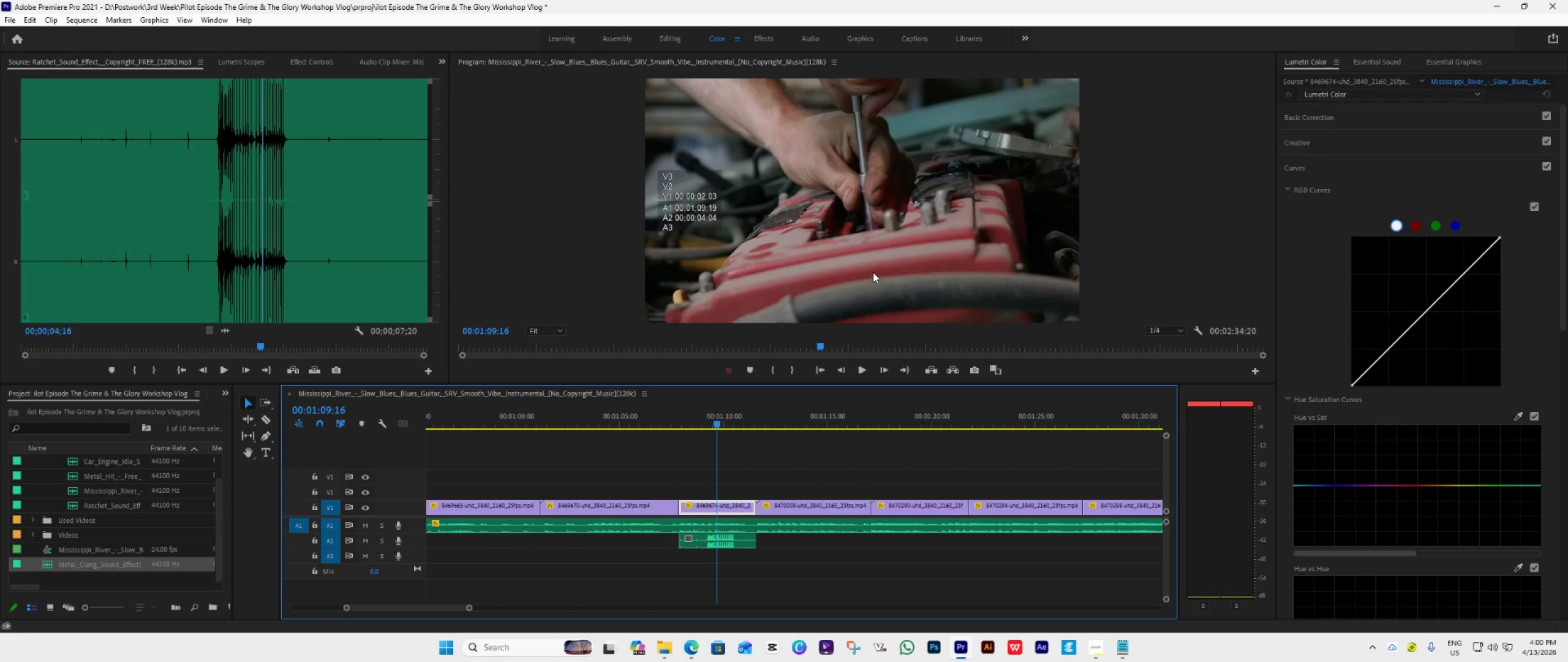 
double_click([873, 272])
 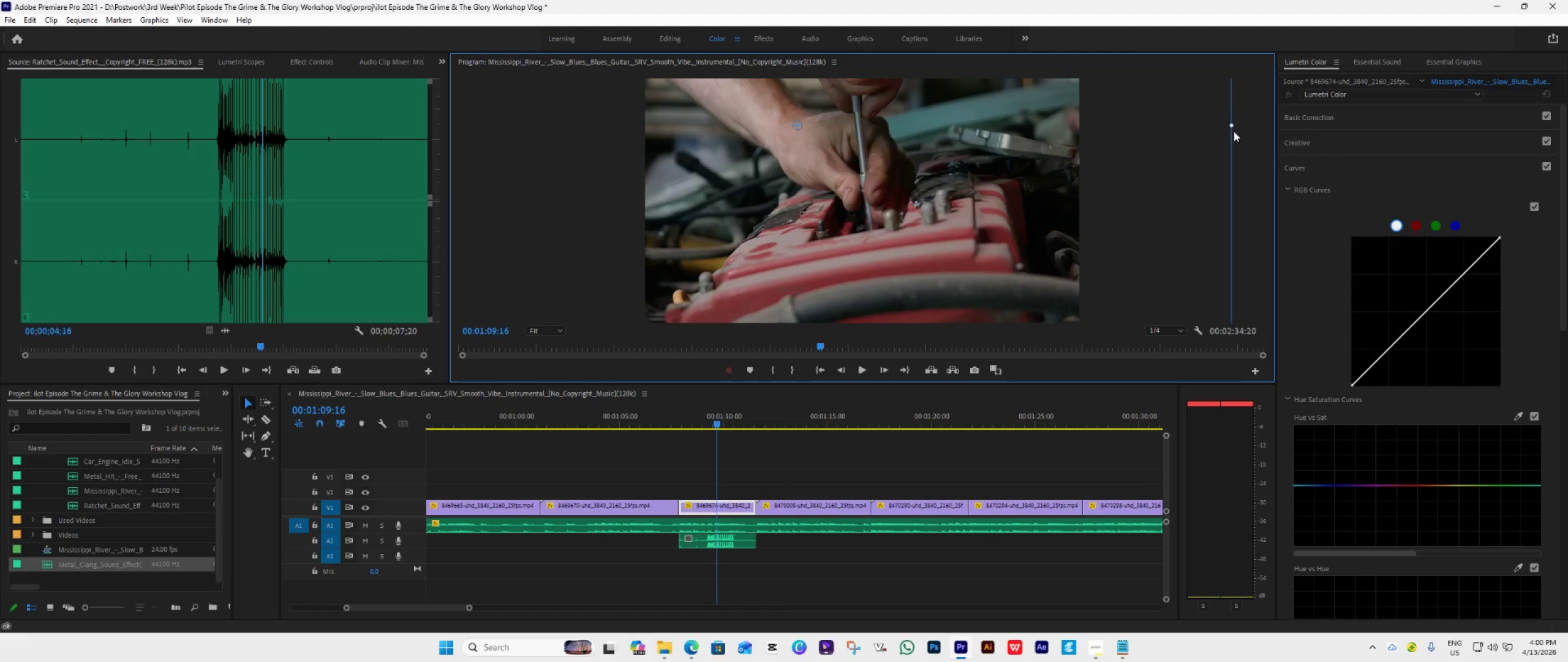 
left_click_drag(start_coordinate=[1231, 125], to_coordinate=[1332, 154])
 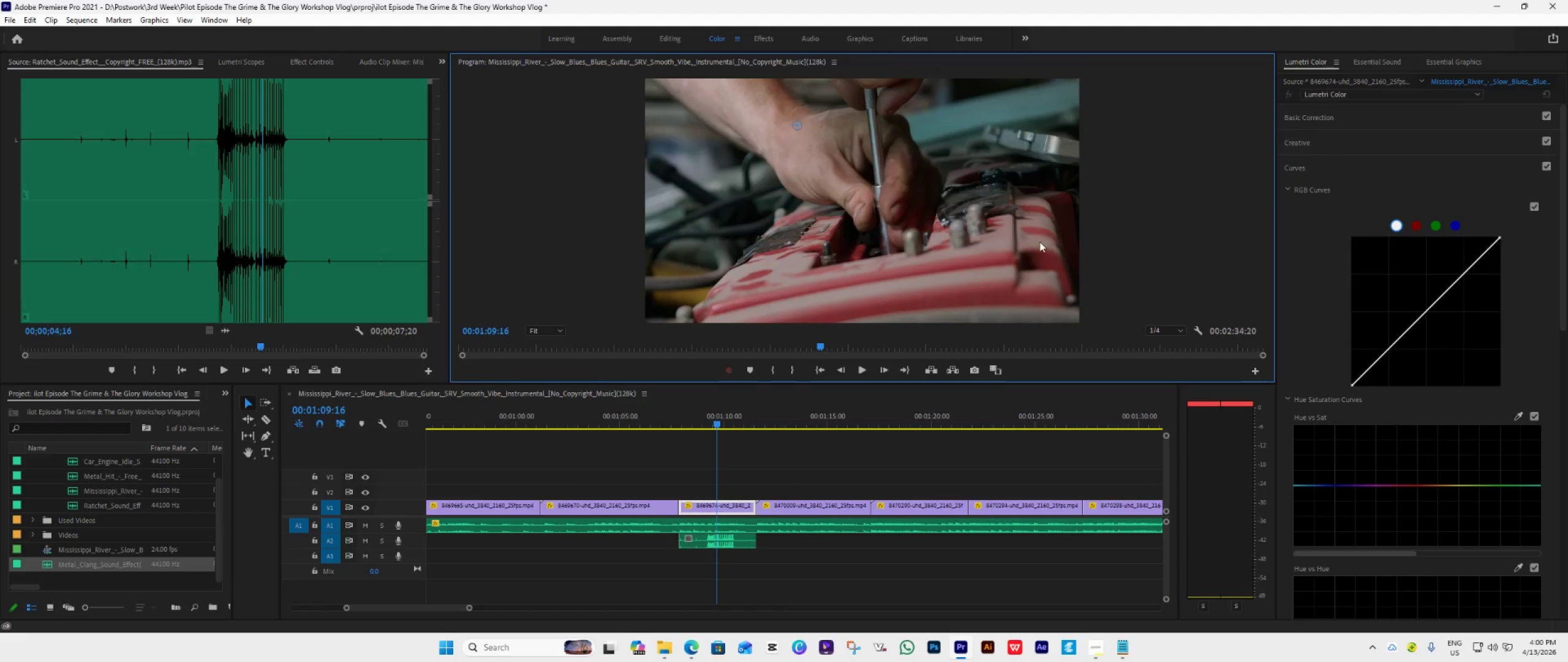 
left_click_drag(start_coordinate=[1039, 242], to_coordinate=[1014, 204])
 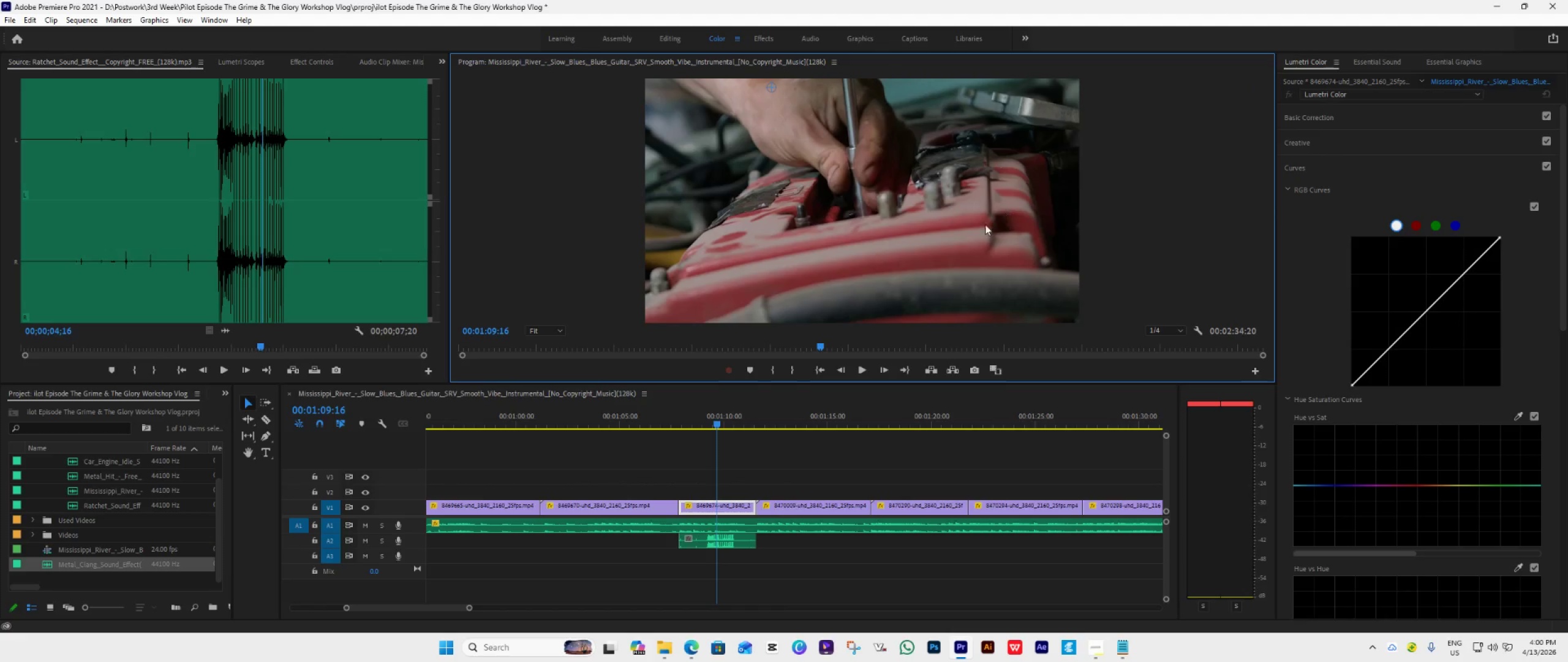 
key(Space)
 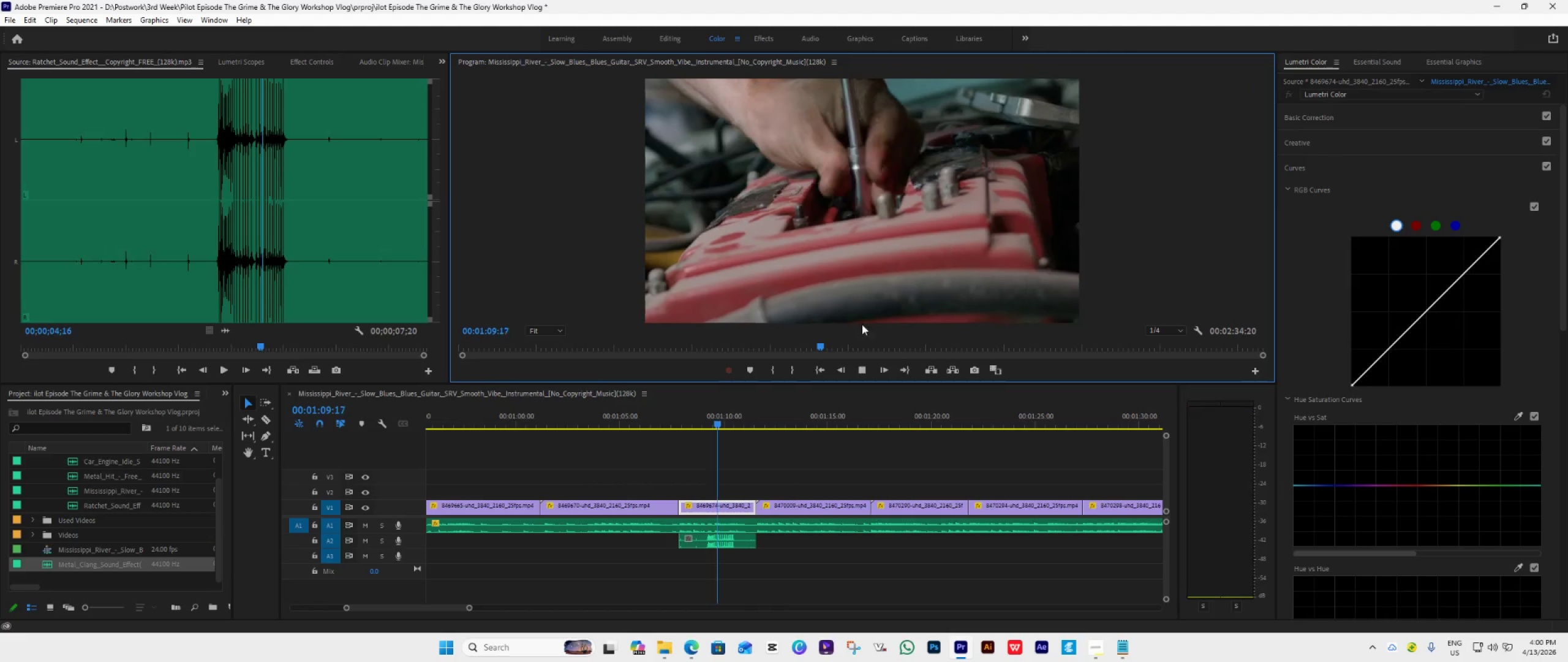 
mouse_move([845, 349])
 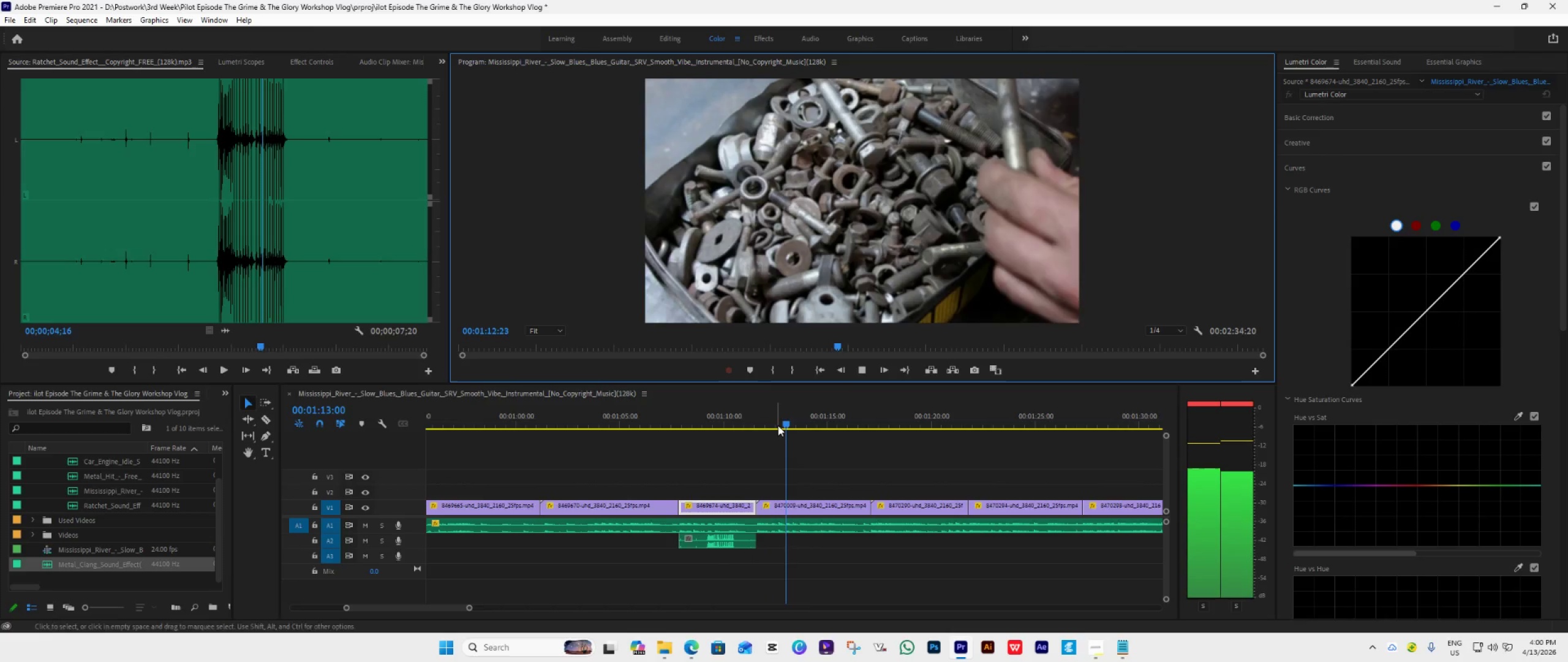 
left_click_drag(start_coordinate=[788, 422], to_coordinate=[676, 459])
 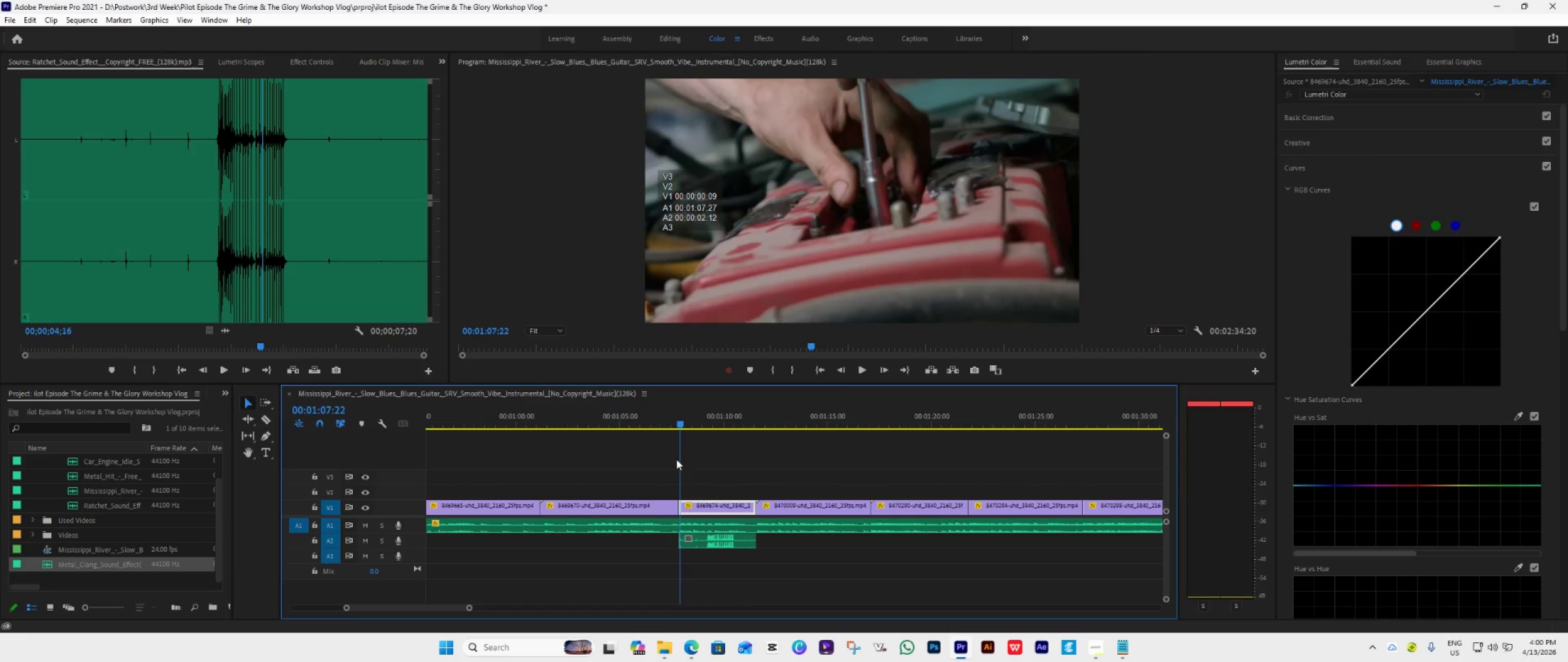 
key(Space)
 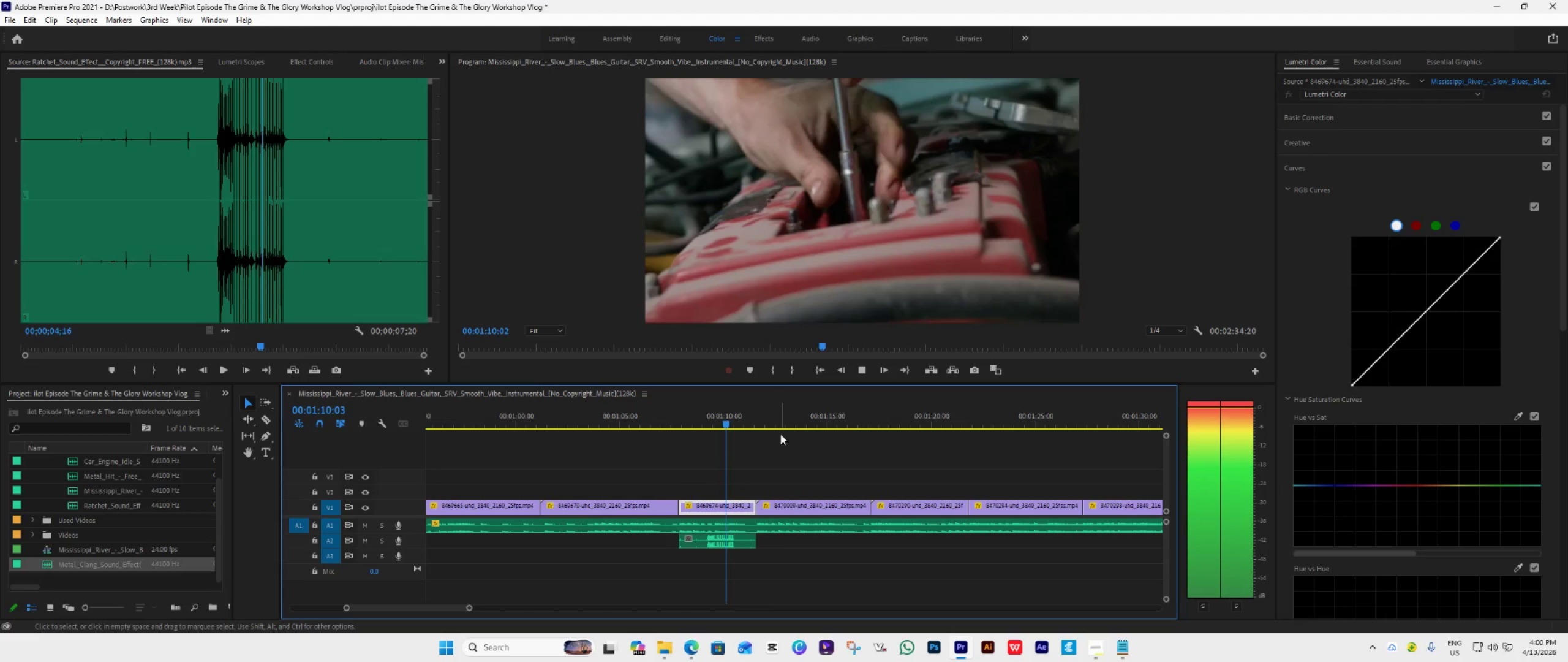 
key(Space)
 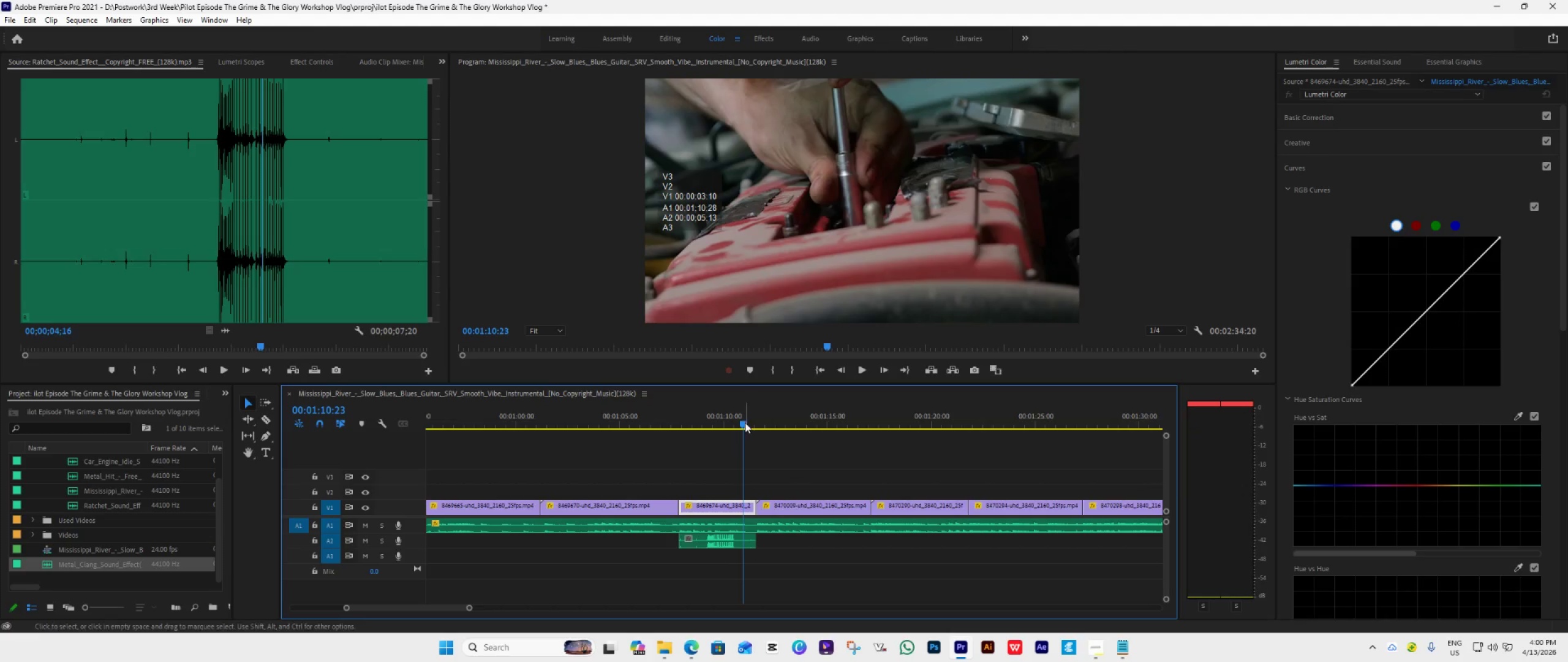 
left_click_drag(start_coordinate=[743, 420], to_coordinate=[704, 460])
 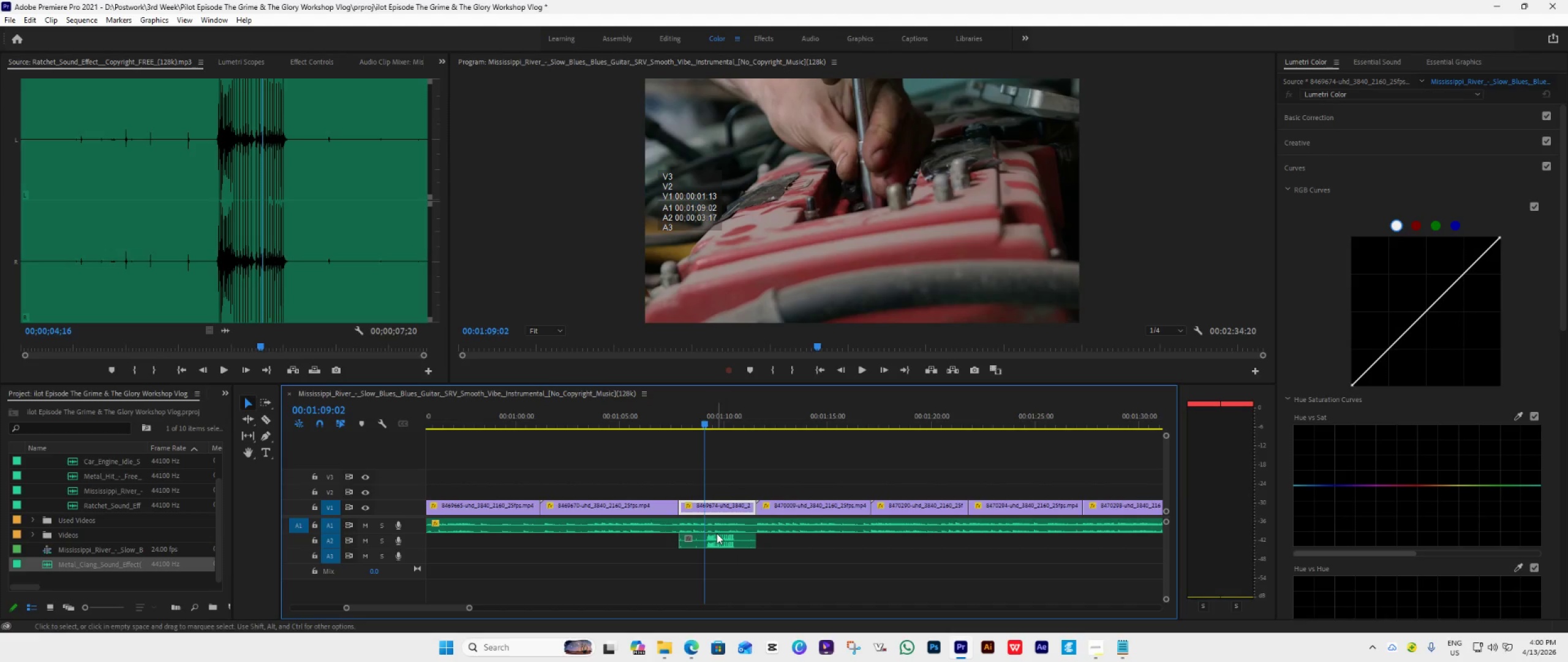 
right_click([718, 534])
 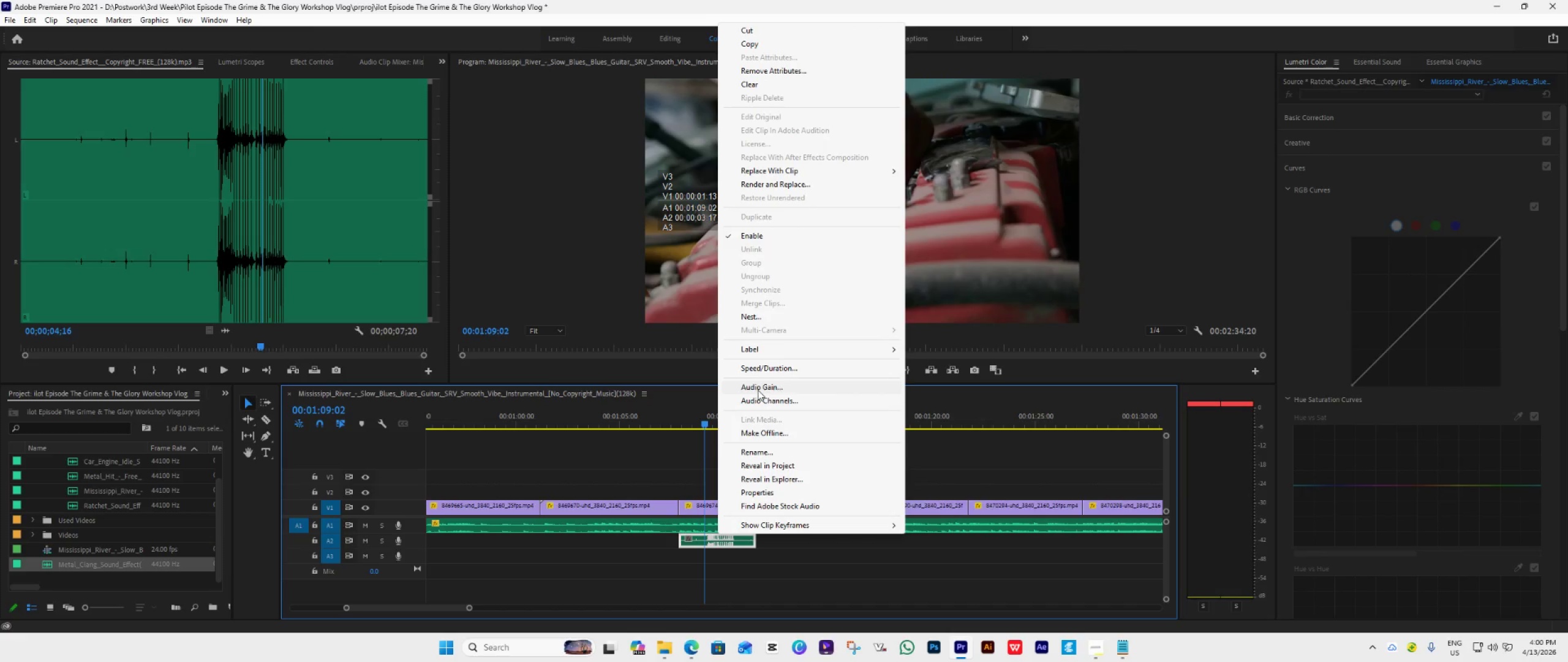 
left_click([772, 368])
 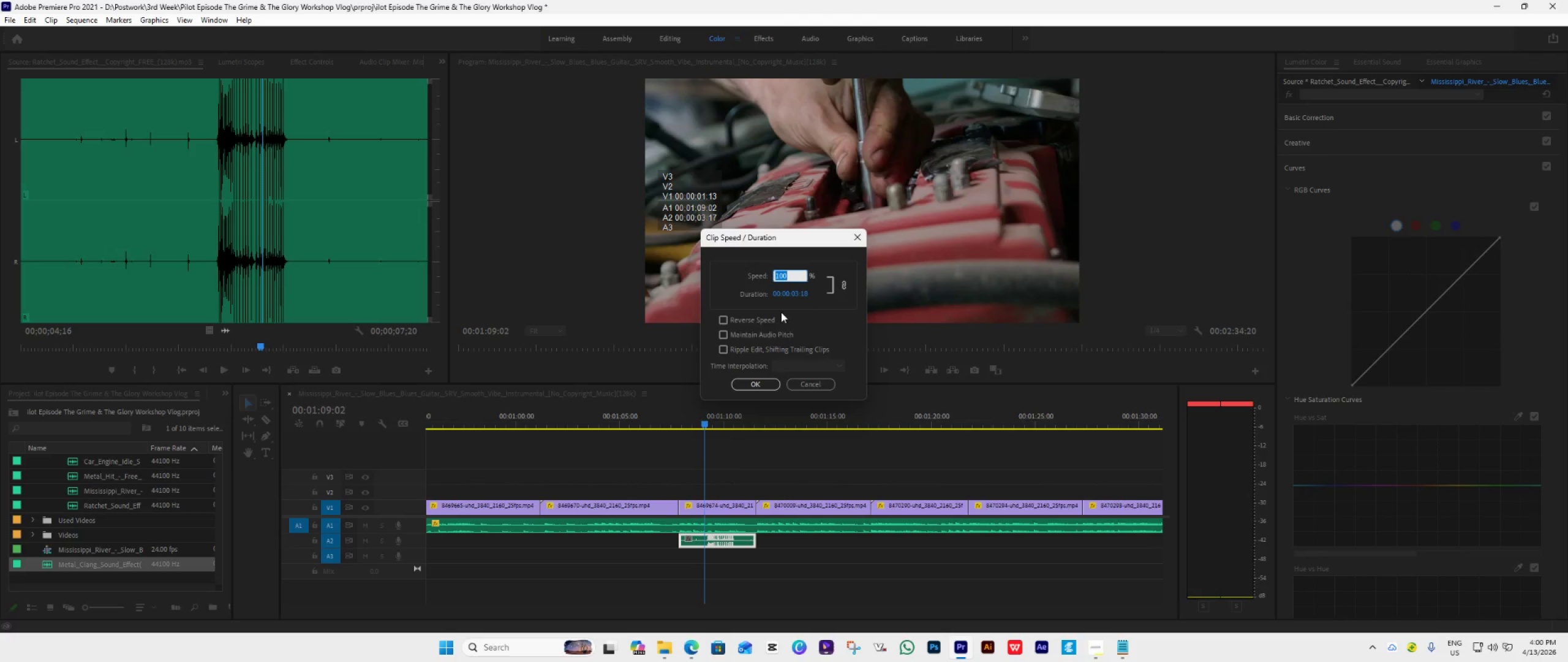 
type(80)
 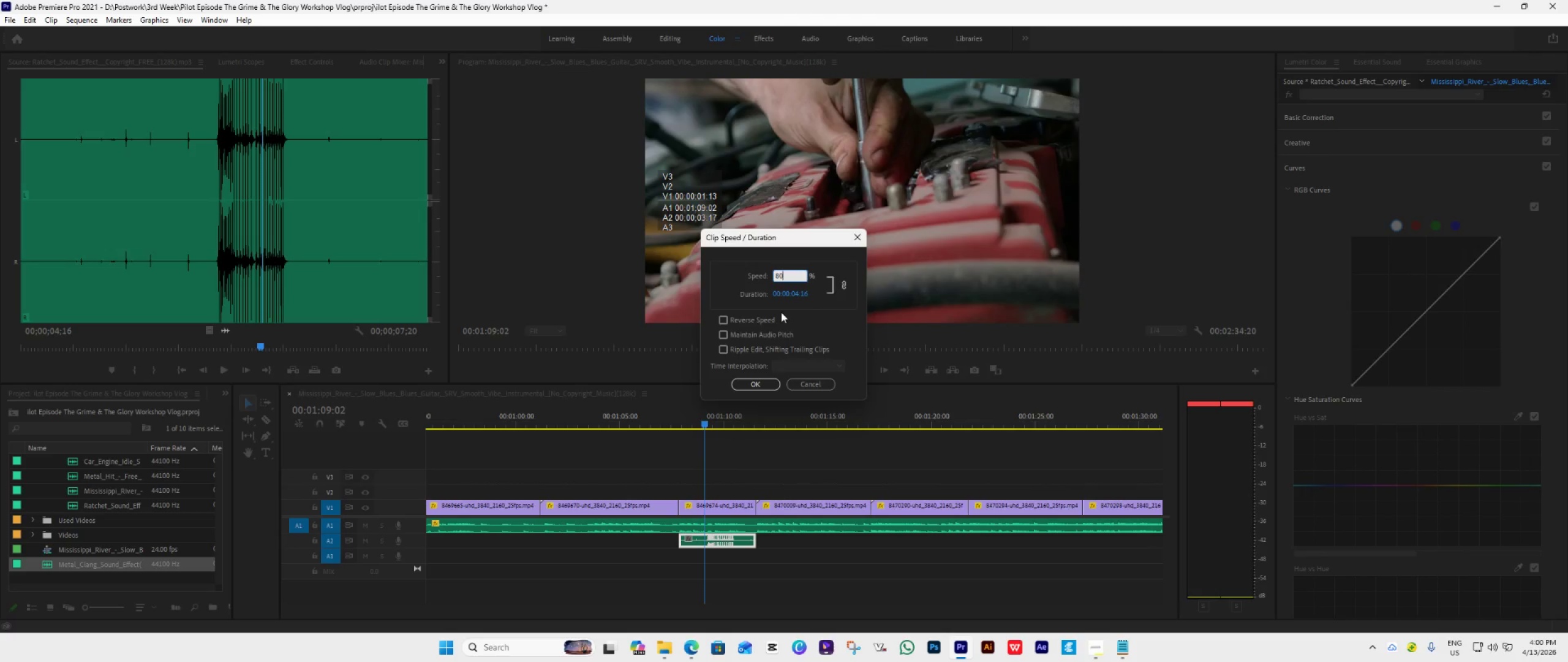 
key(Enter)
 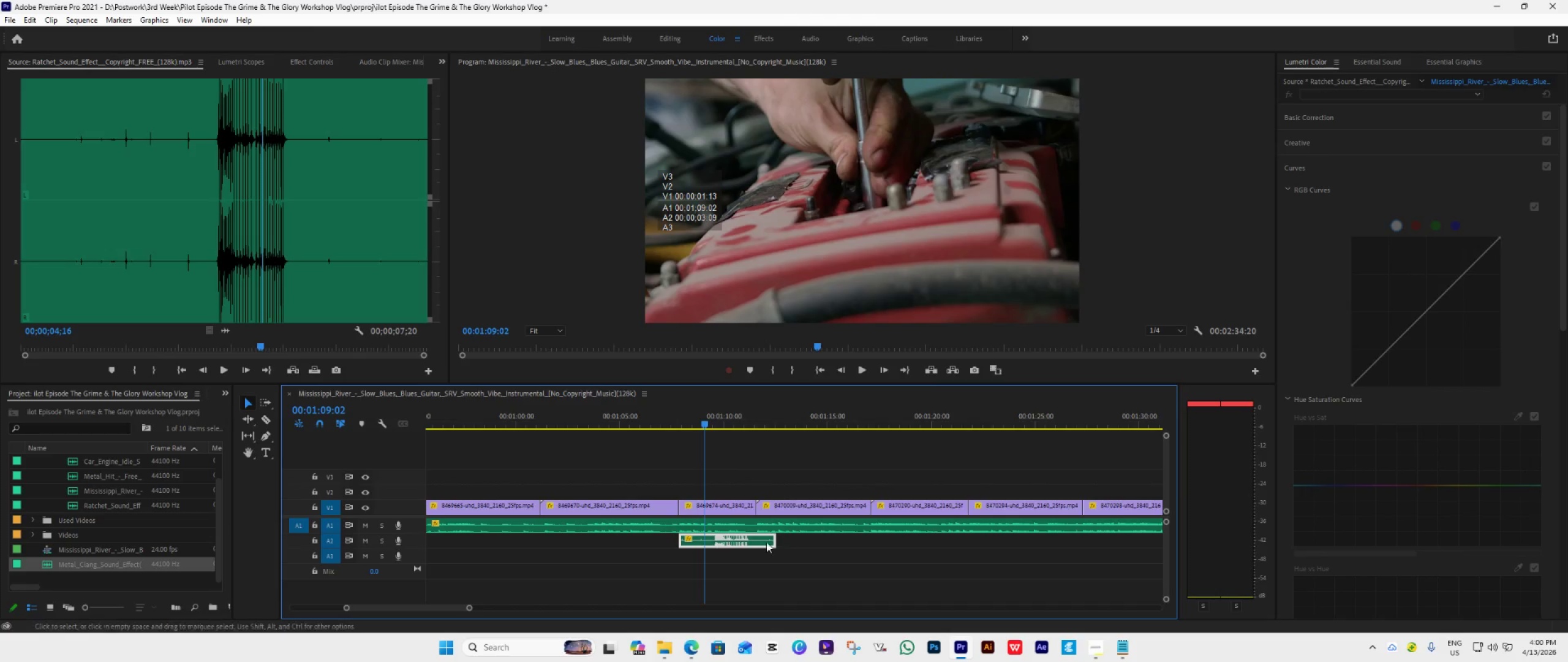 
left_click_drag(start_coordinate=[778, 538], to_coordinate=[761, 554])
 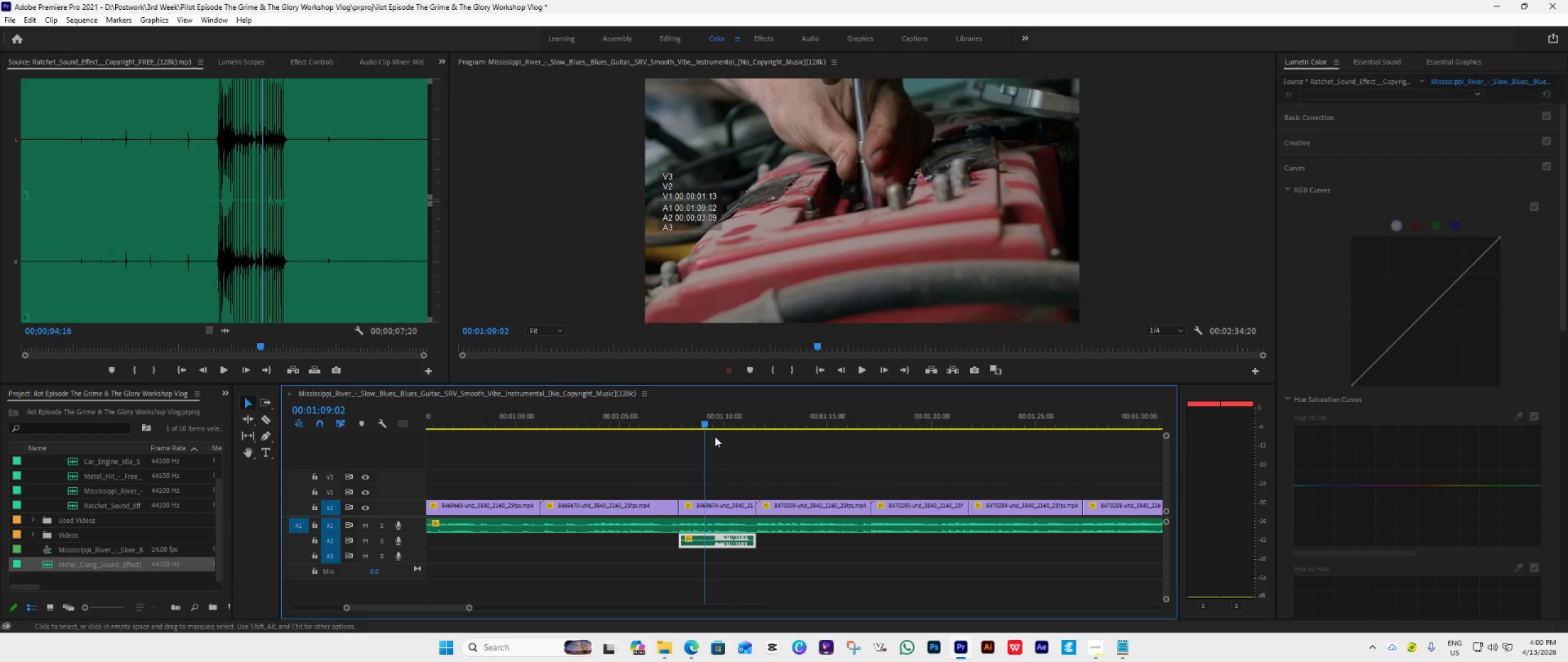 
key(Space)
 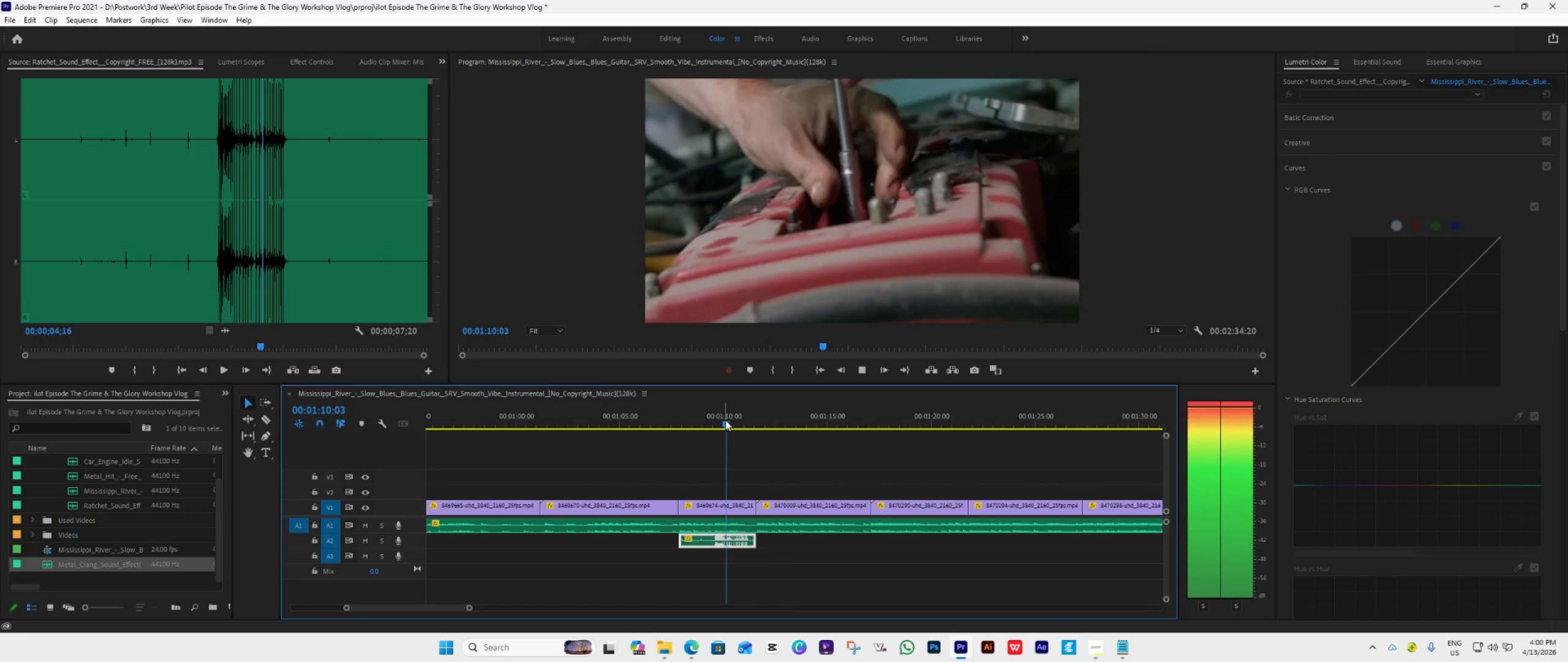 
key(Space)
 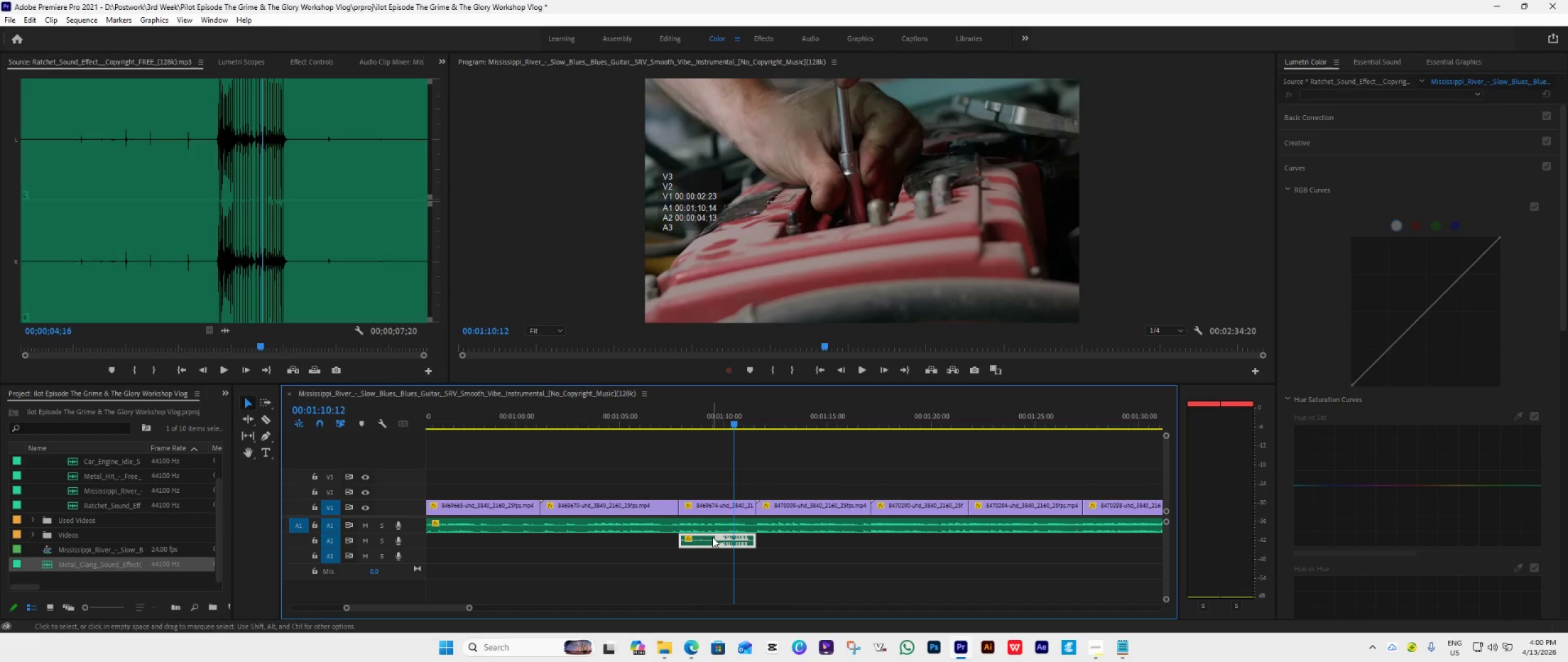 
right_click([712, 537])
 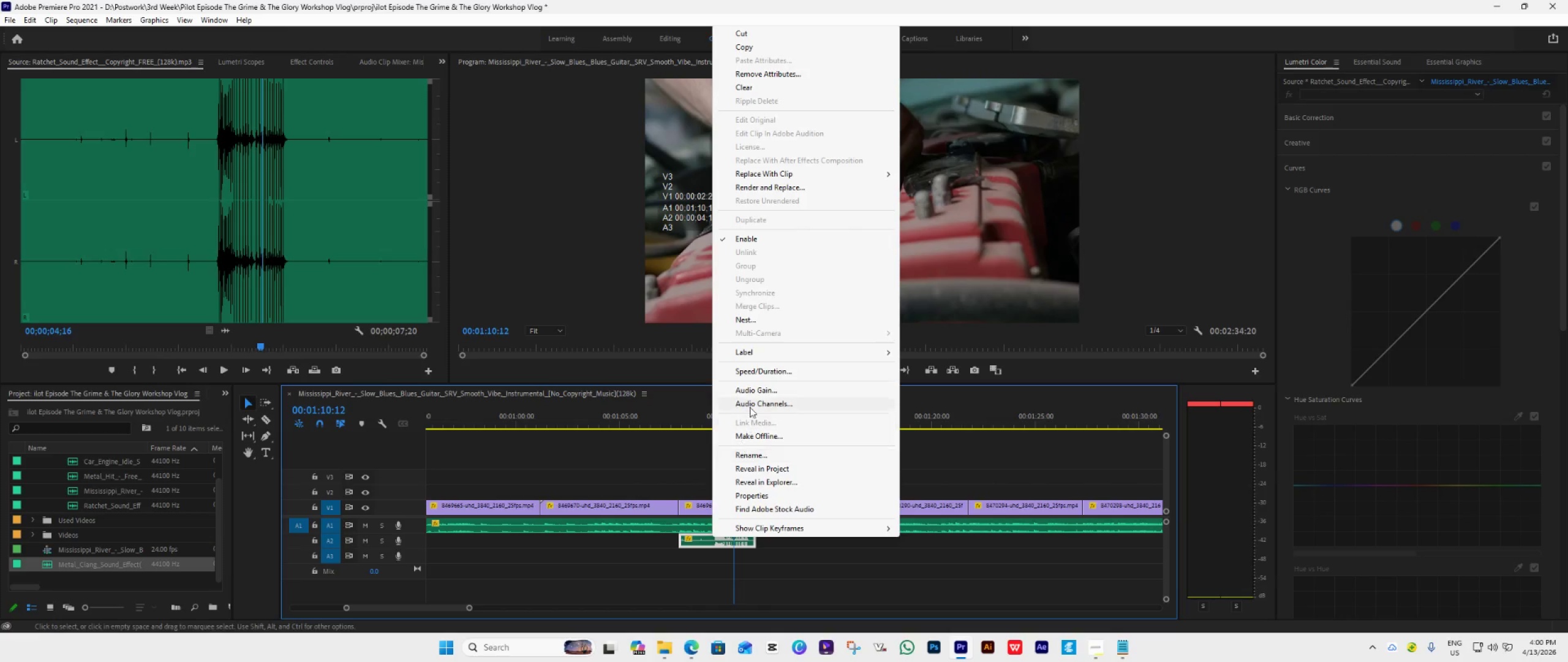 
left_click([756, 393])
 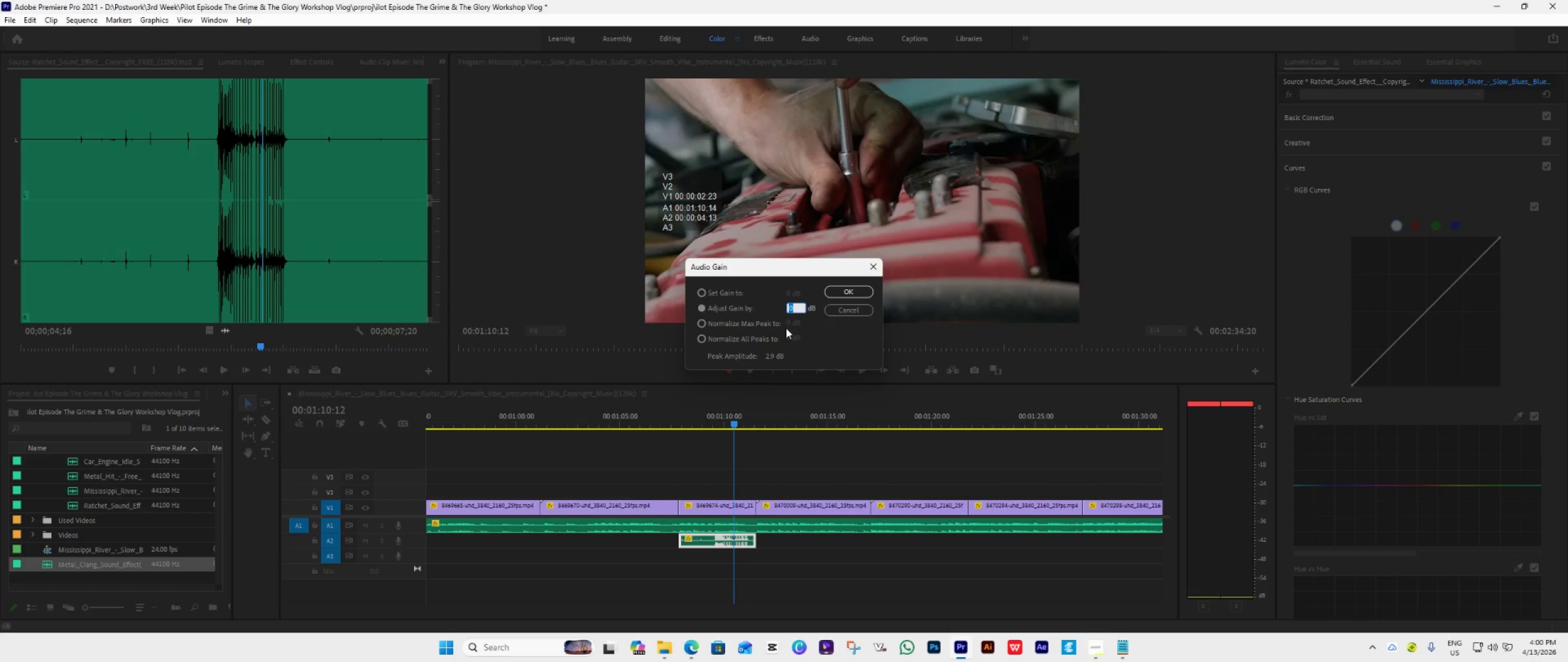 
type(30)
 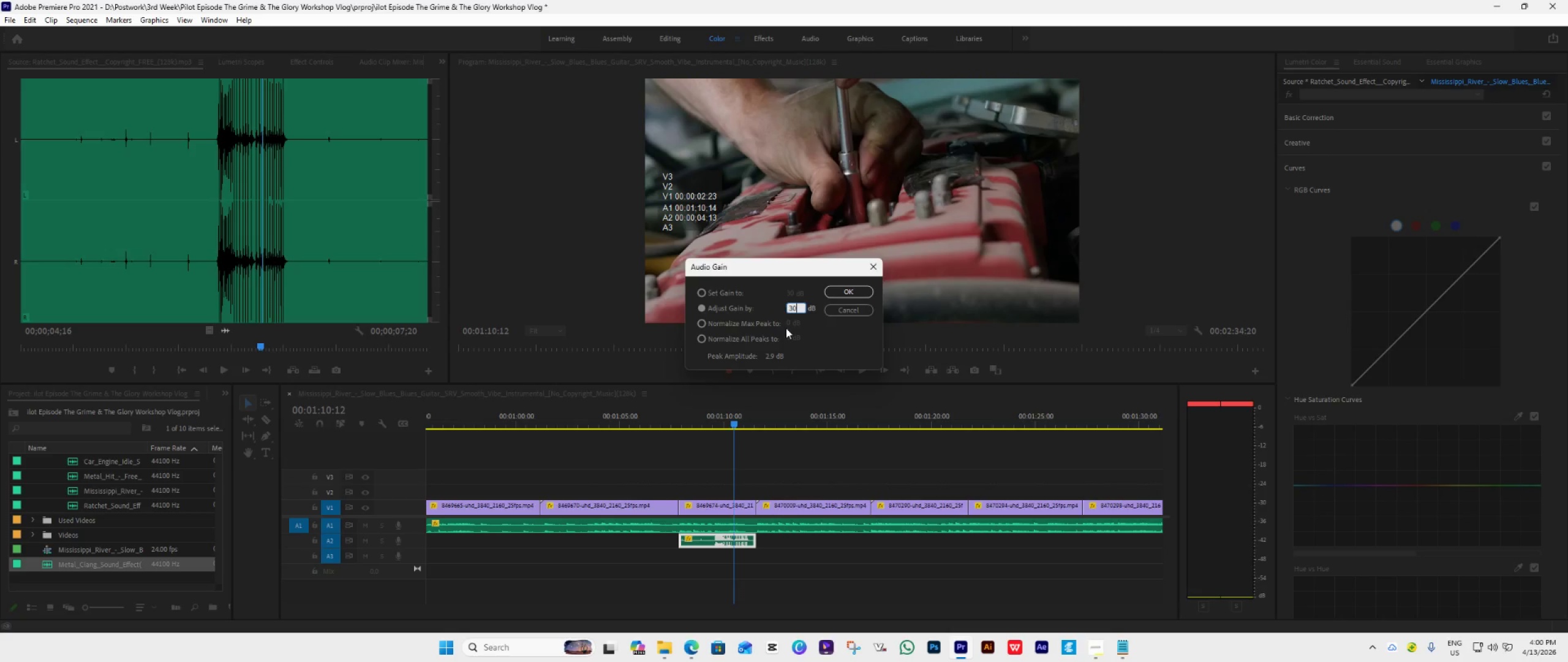 
key(Enter)
 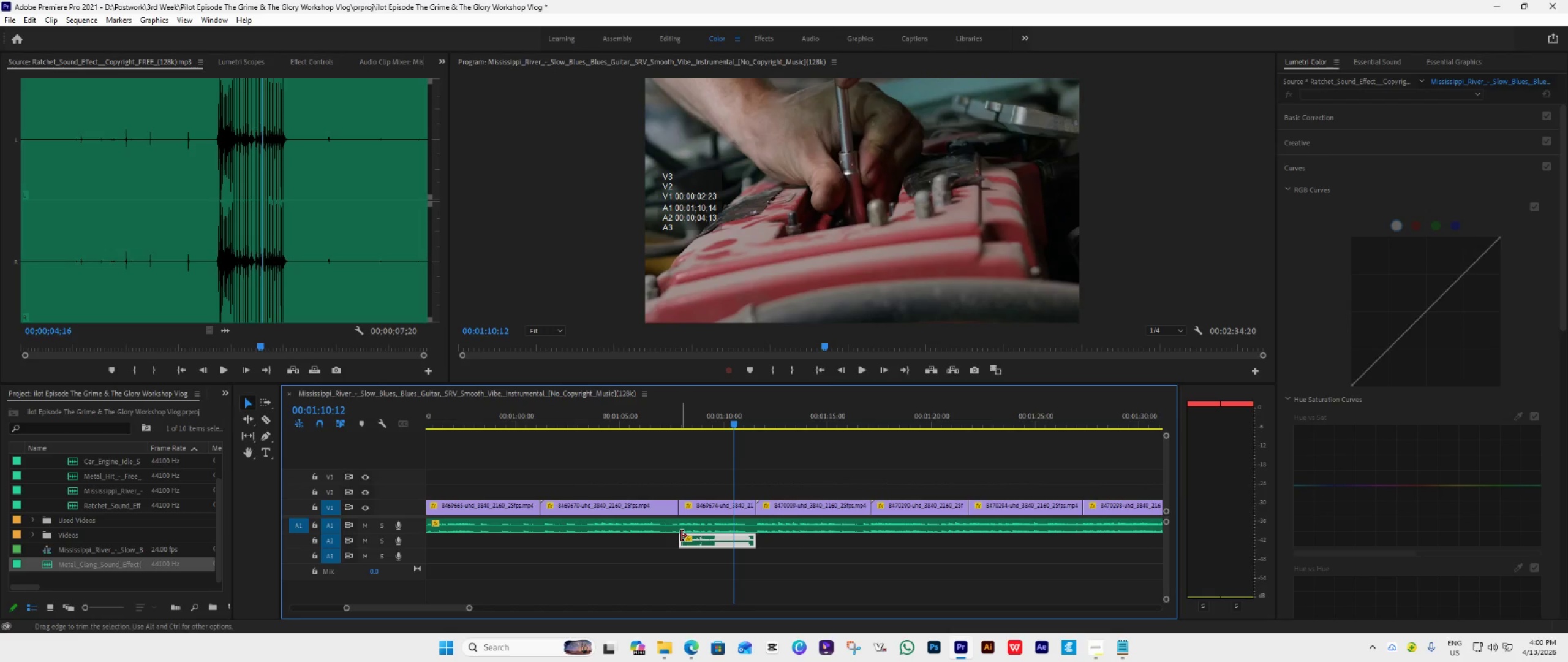 
left_click([723, 539])
 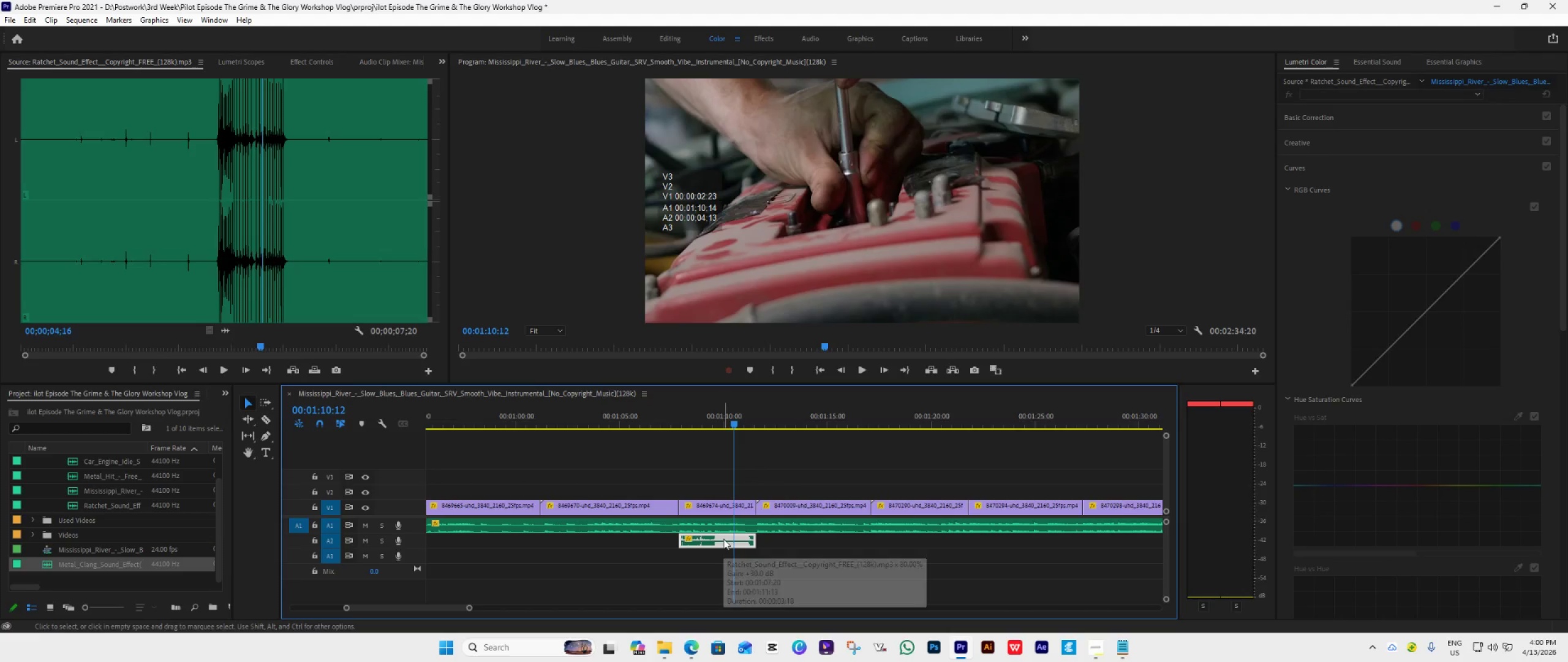 
right_click([723, 539])
 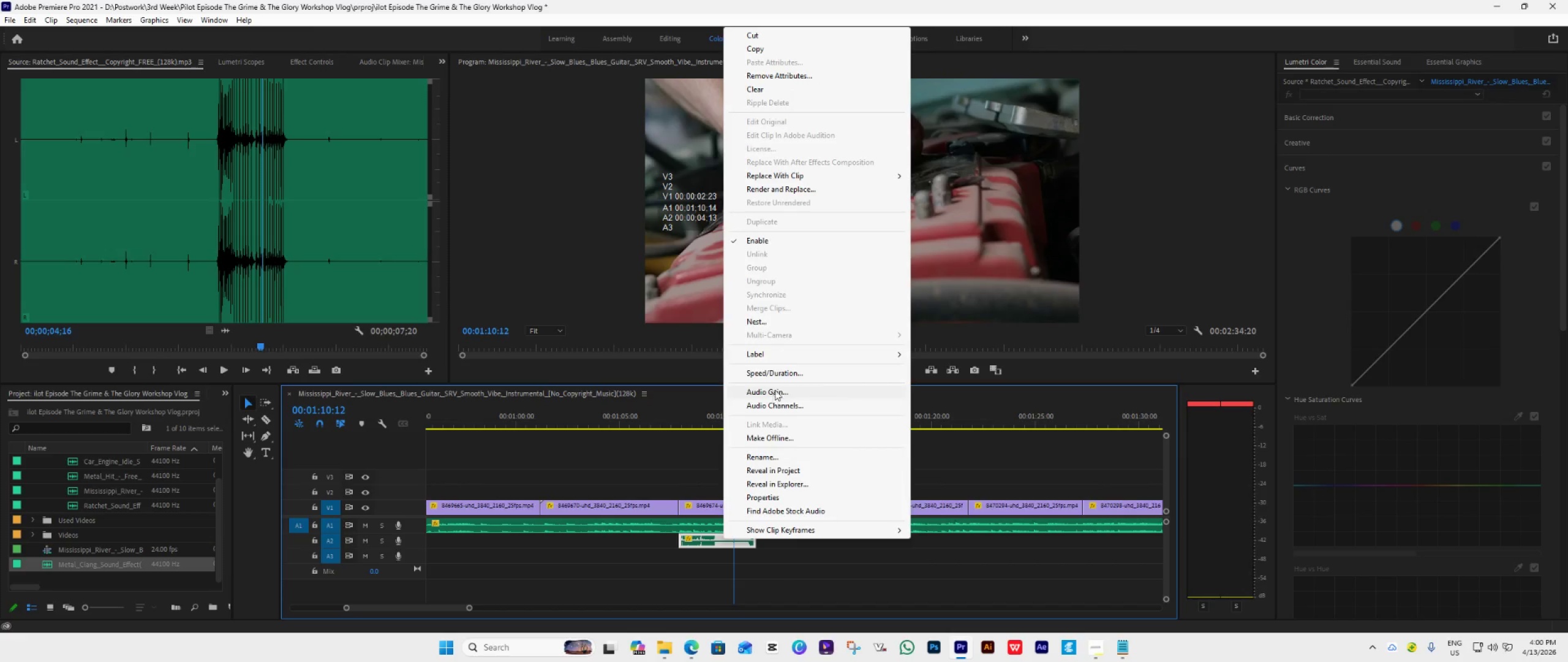 
left_click([786, 376])
 